 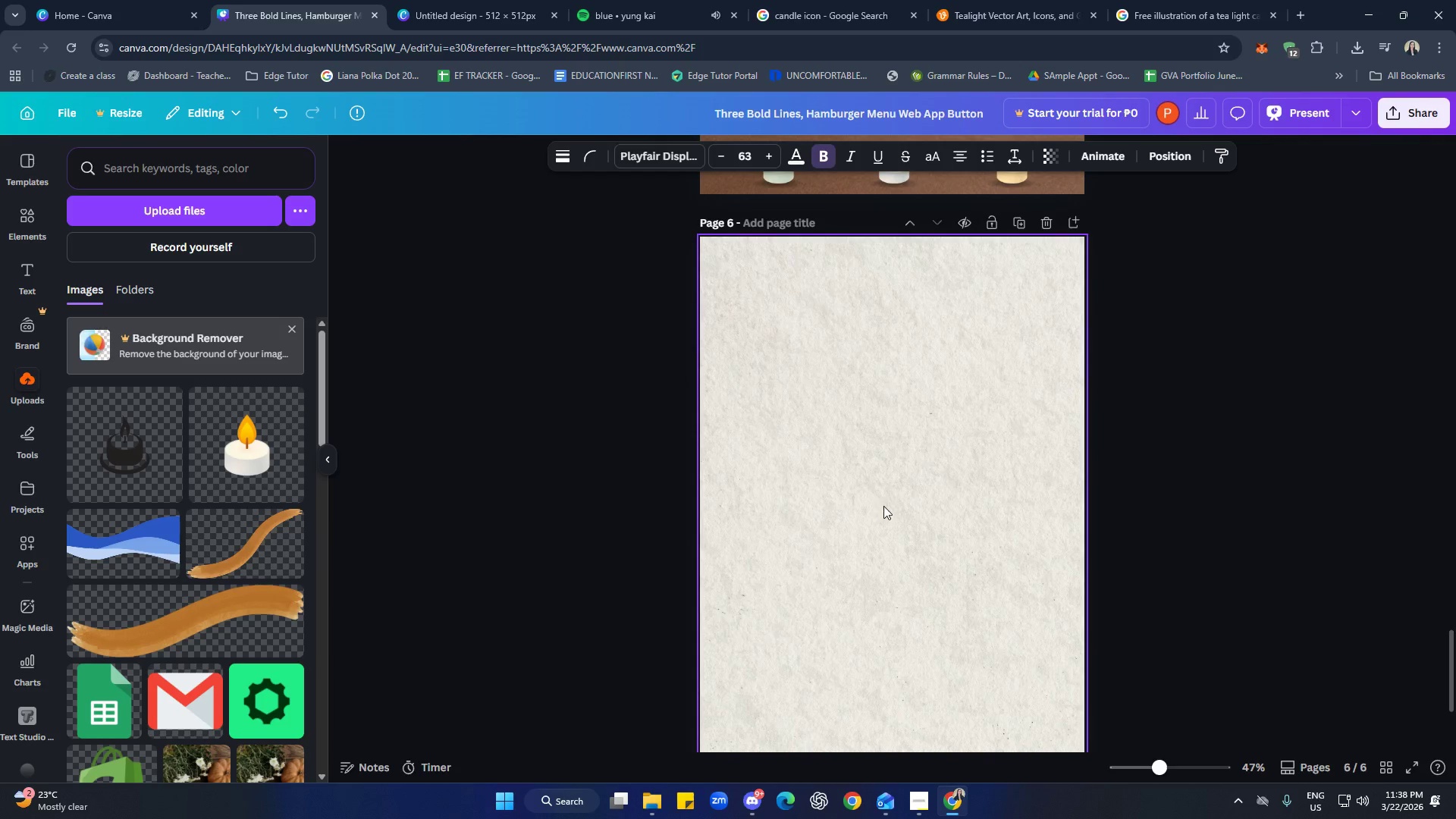 
key(Control+V)
 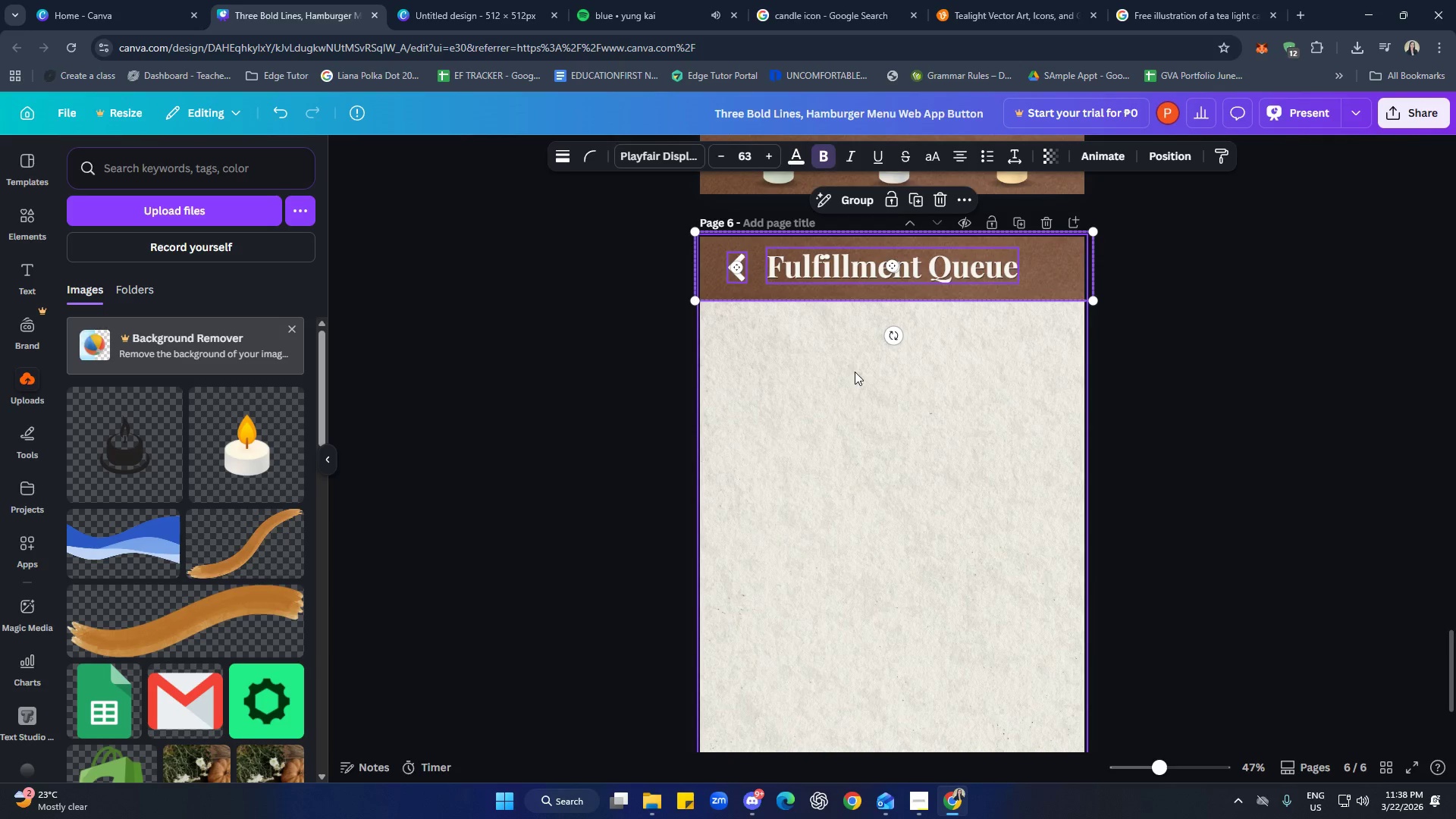 
left_click([855, 372])
 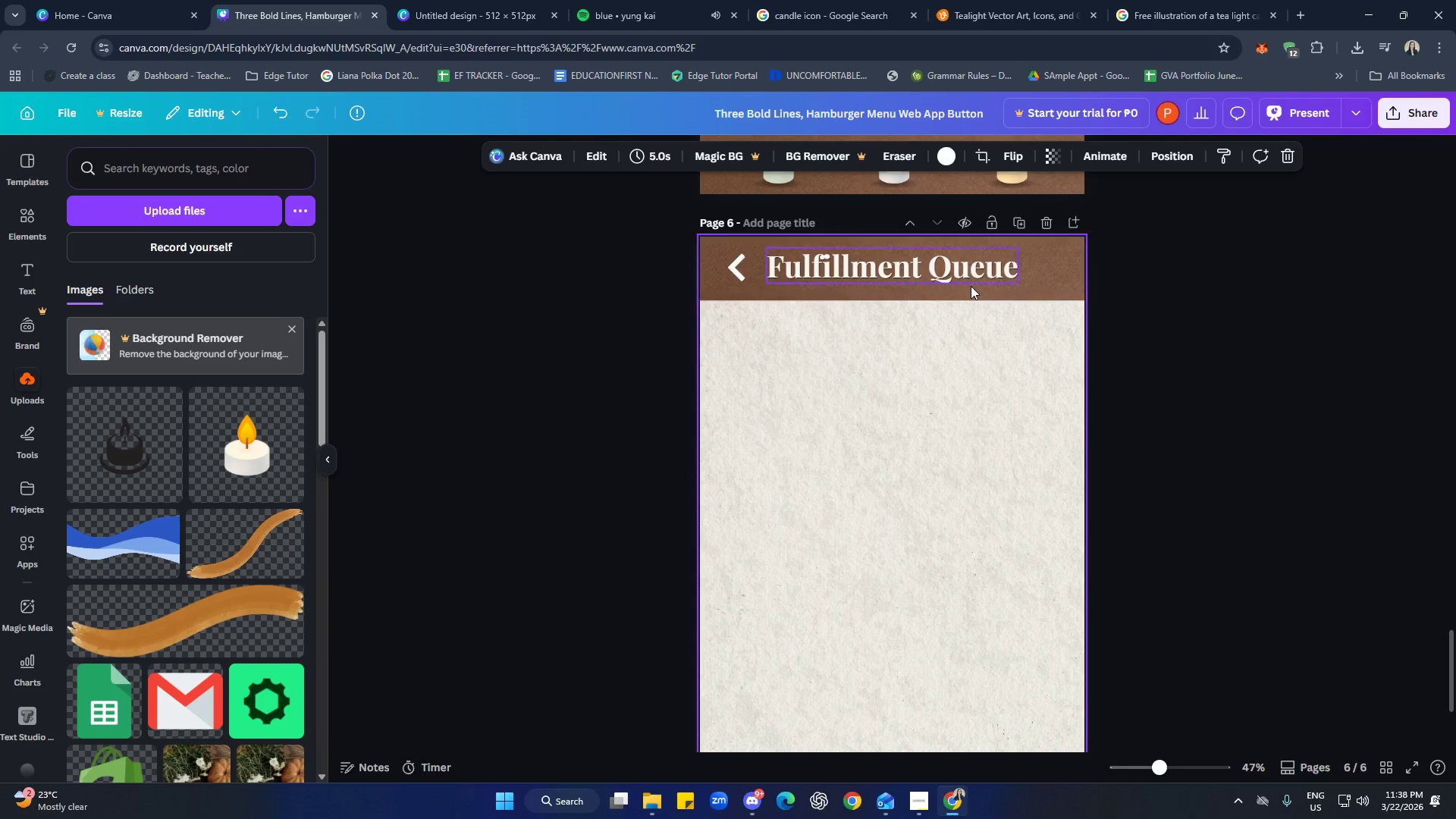 
double_click([971, 286])
 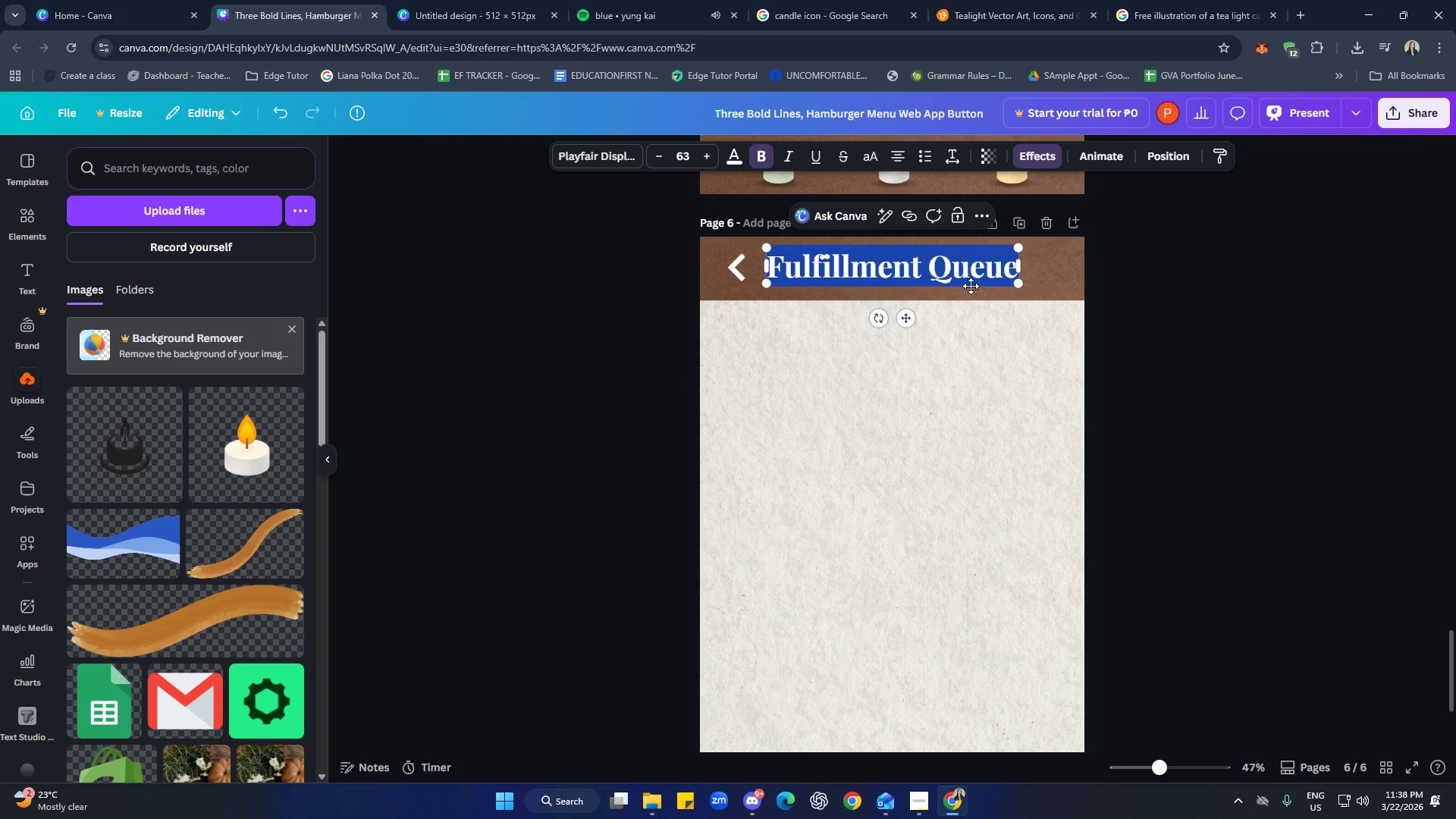 
type(Quality Cn)
key(Backspace)
type(ontrol)
 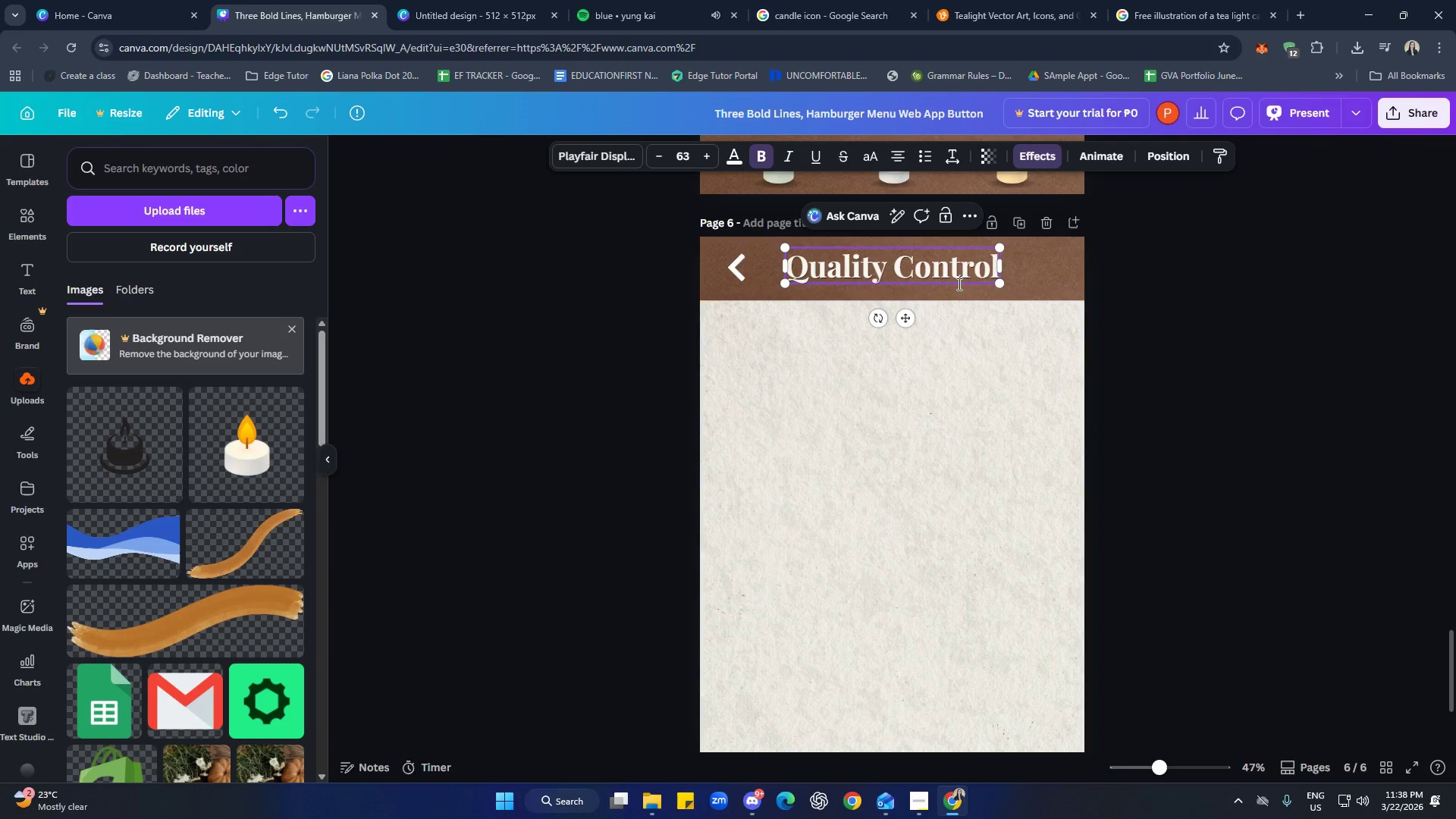 
left_click([1216, 397])
 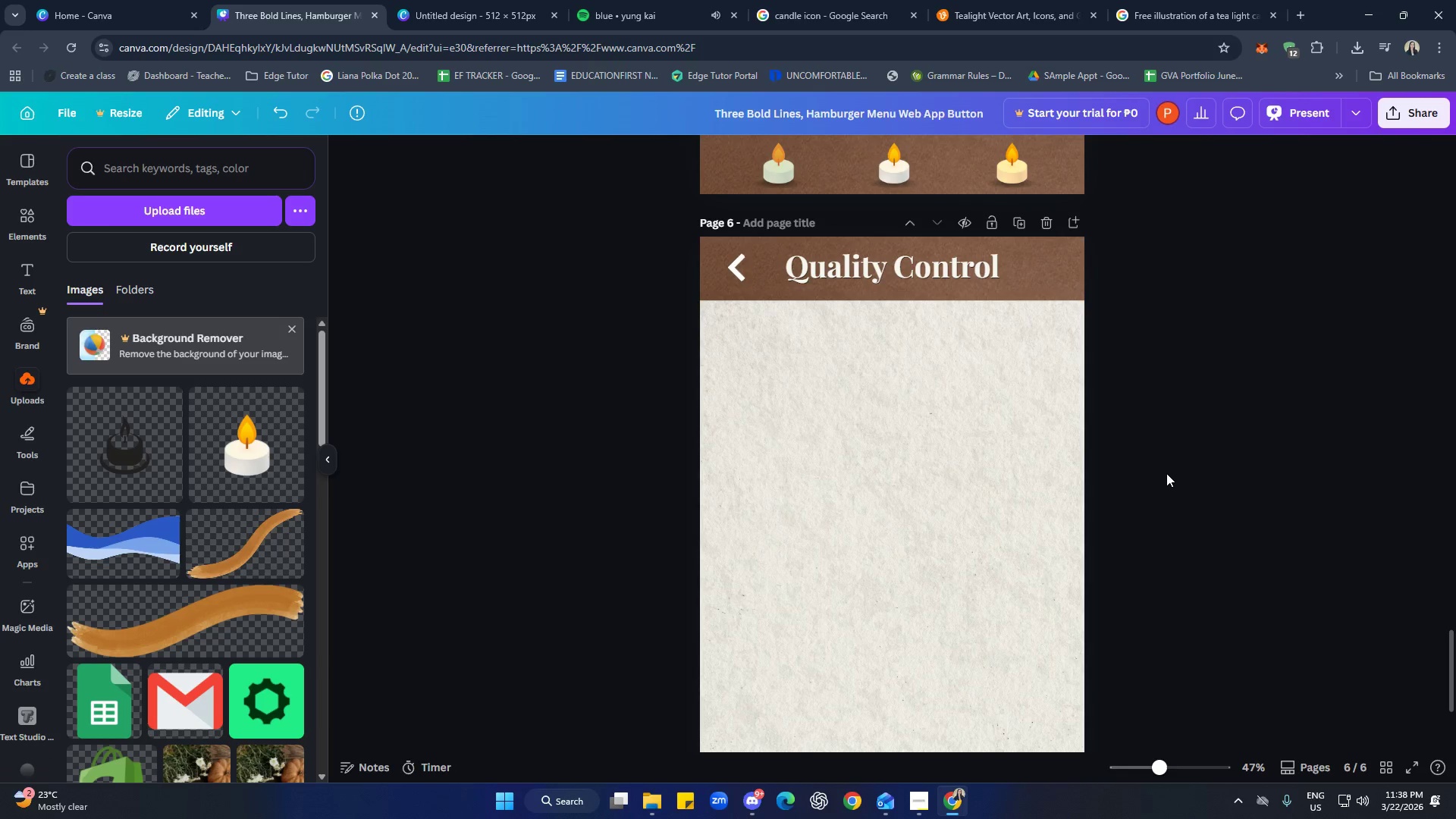 
scroll: coordinate [1141, 532], scroll_direction: up, amount: 5.0
 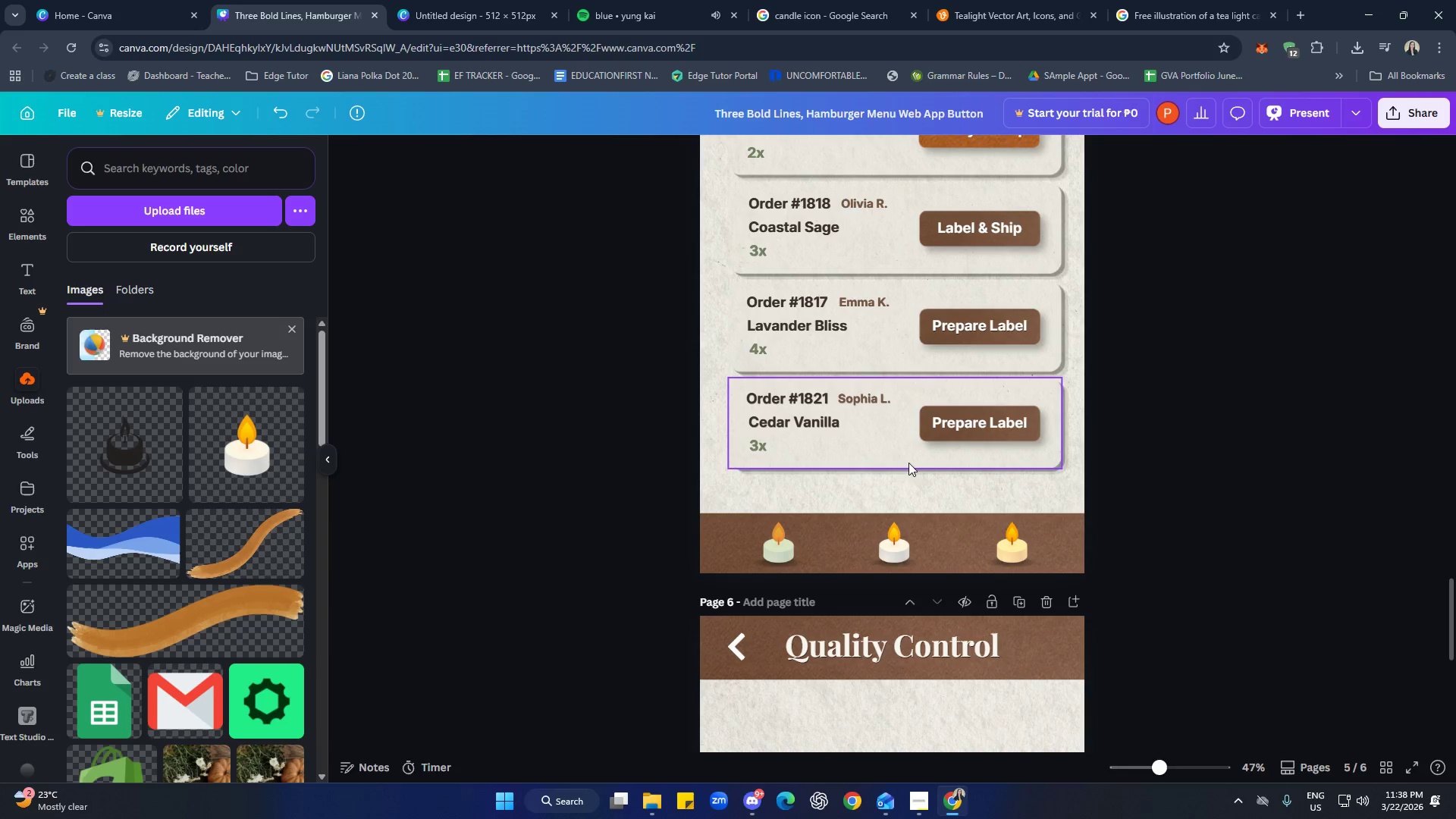 
left_click([877, 445])
 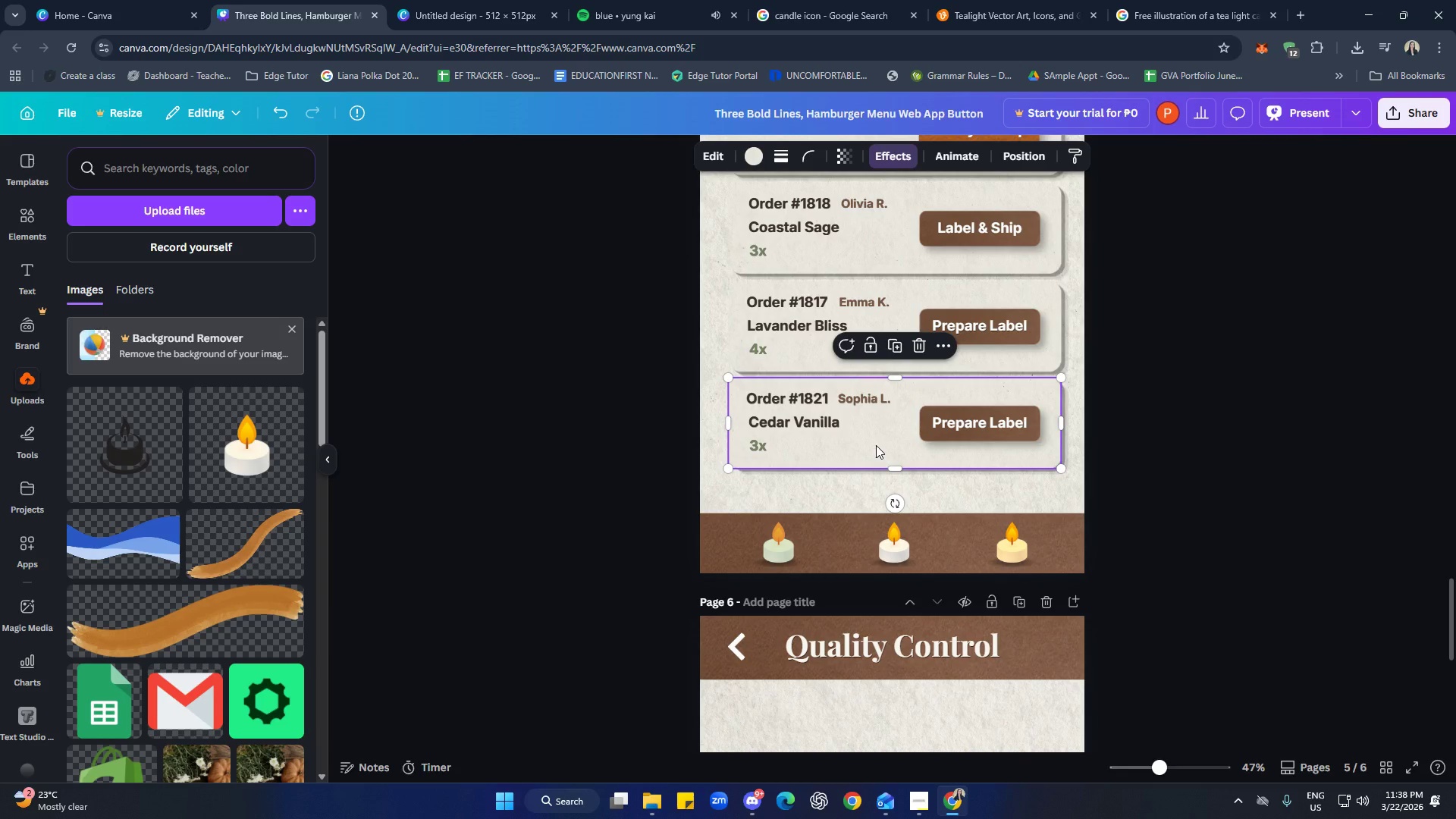 
key(Control+ControlLeft)
 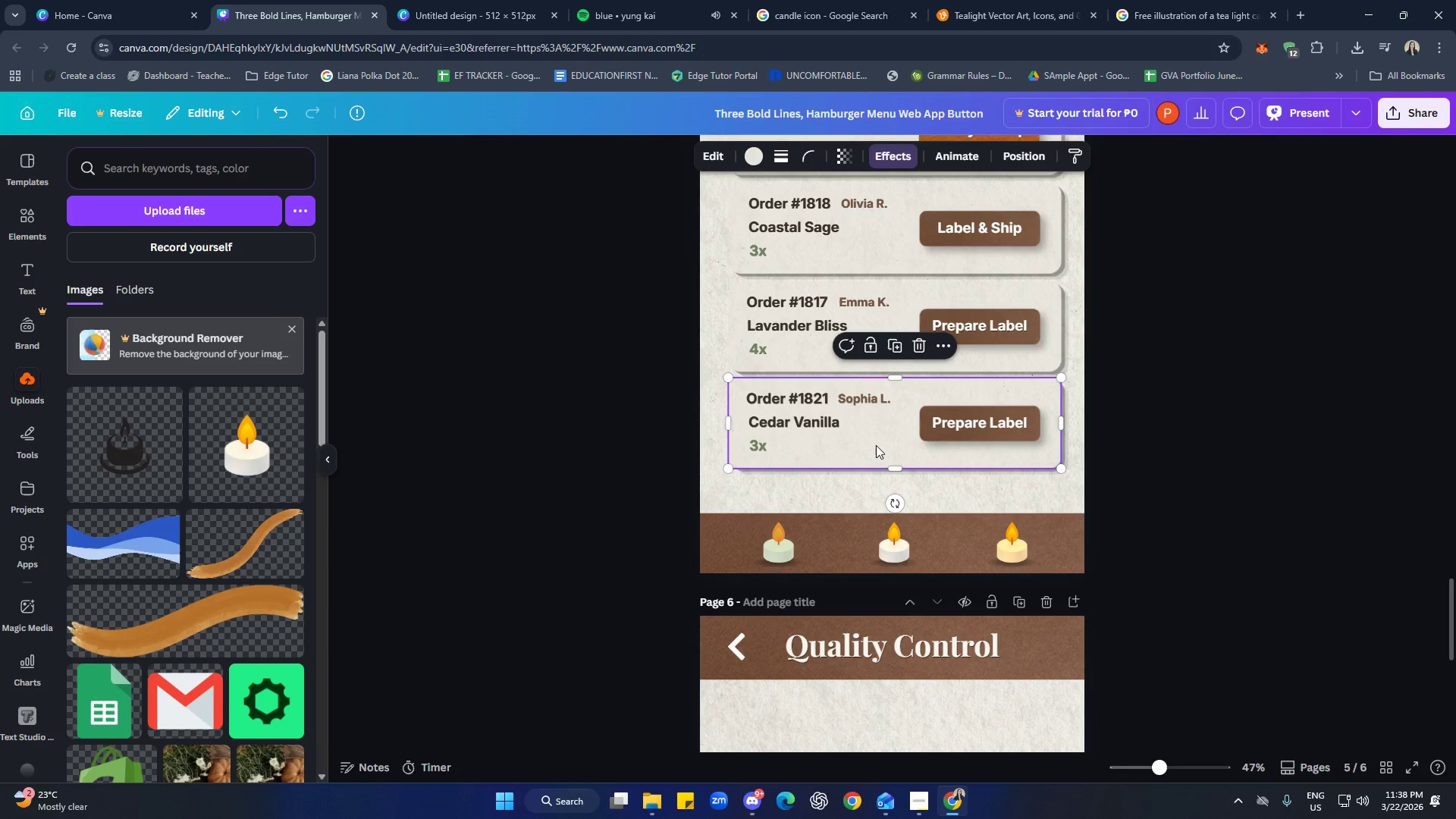 
key(Control+C)
 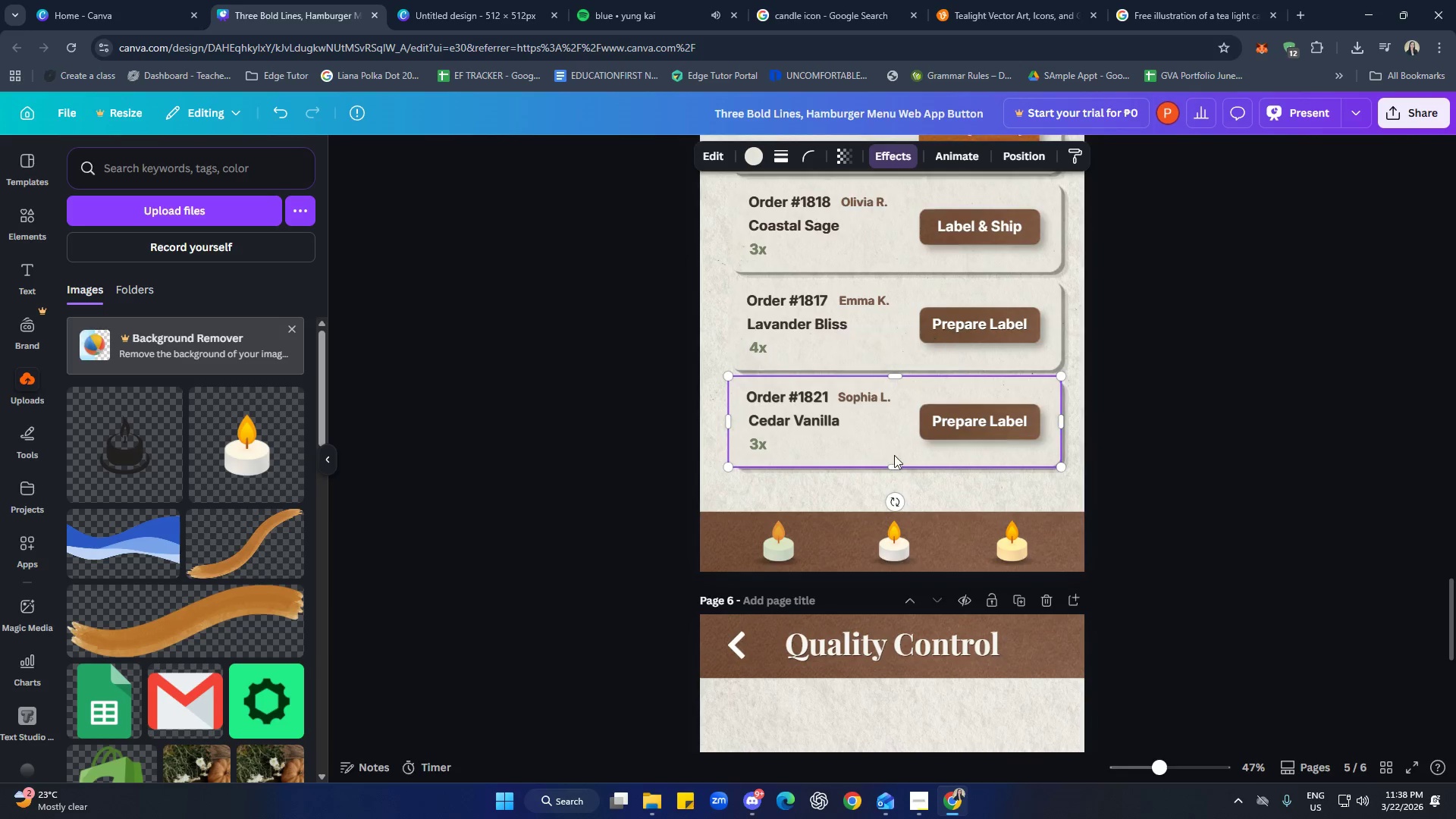 
scroll: coordinate [923, 490], scroll_direction: down, amount: 7.0
 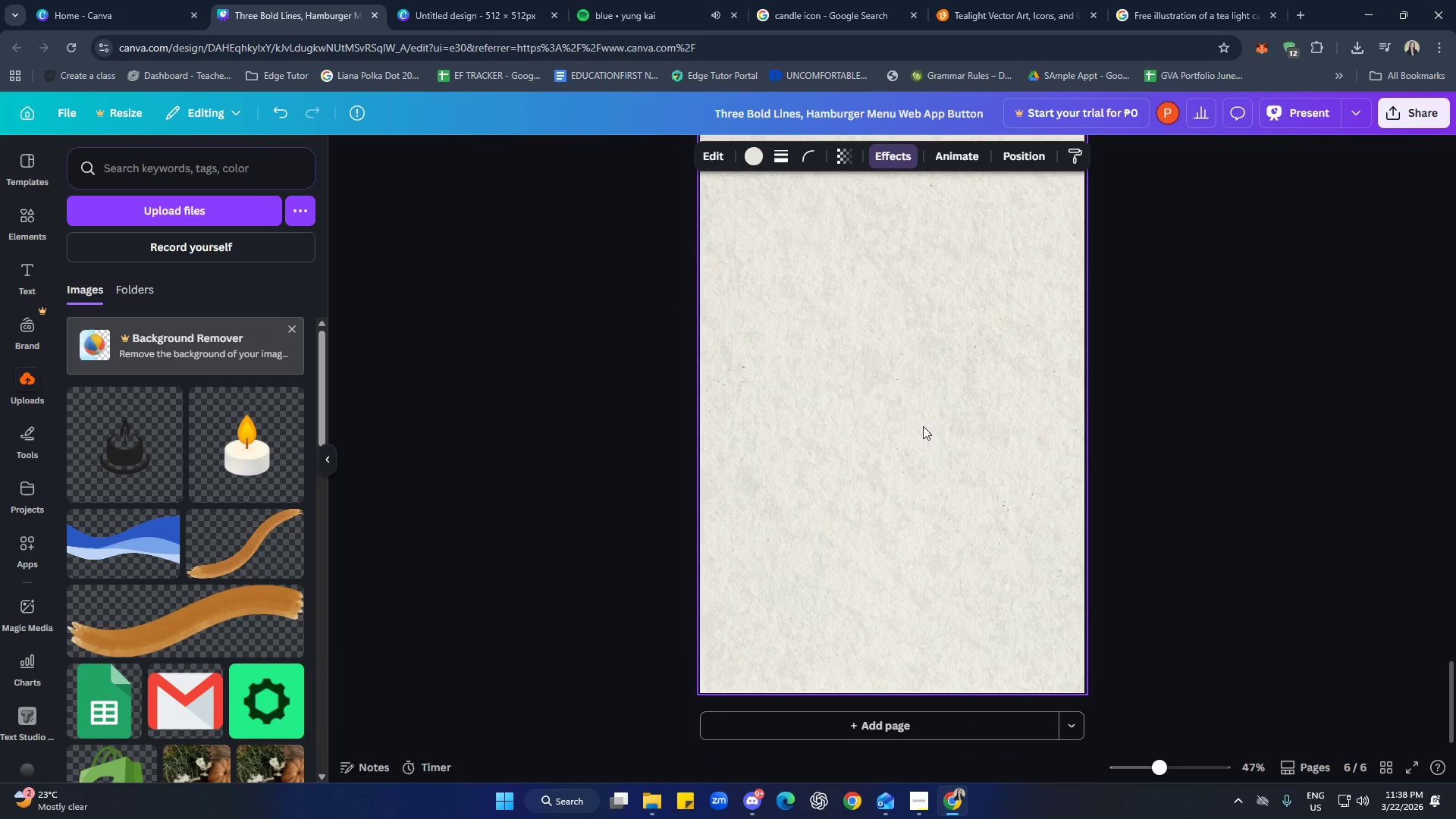 
scroll: coordinate [937, 440], scroll_direction: up, amount: 1.0
 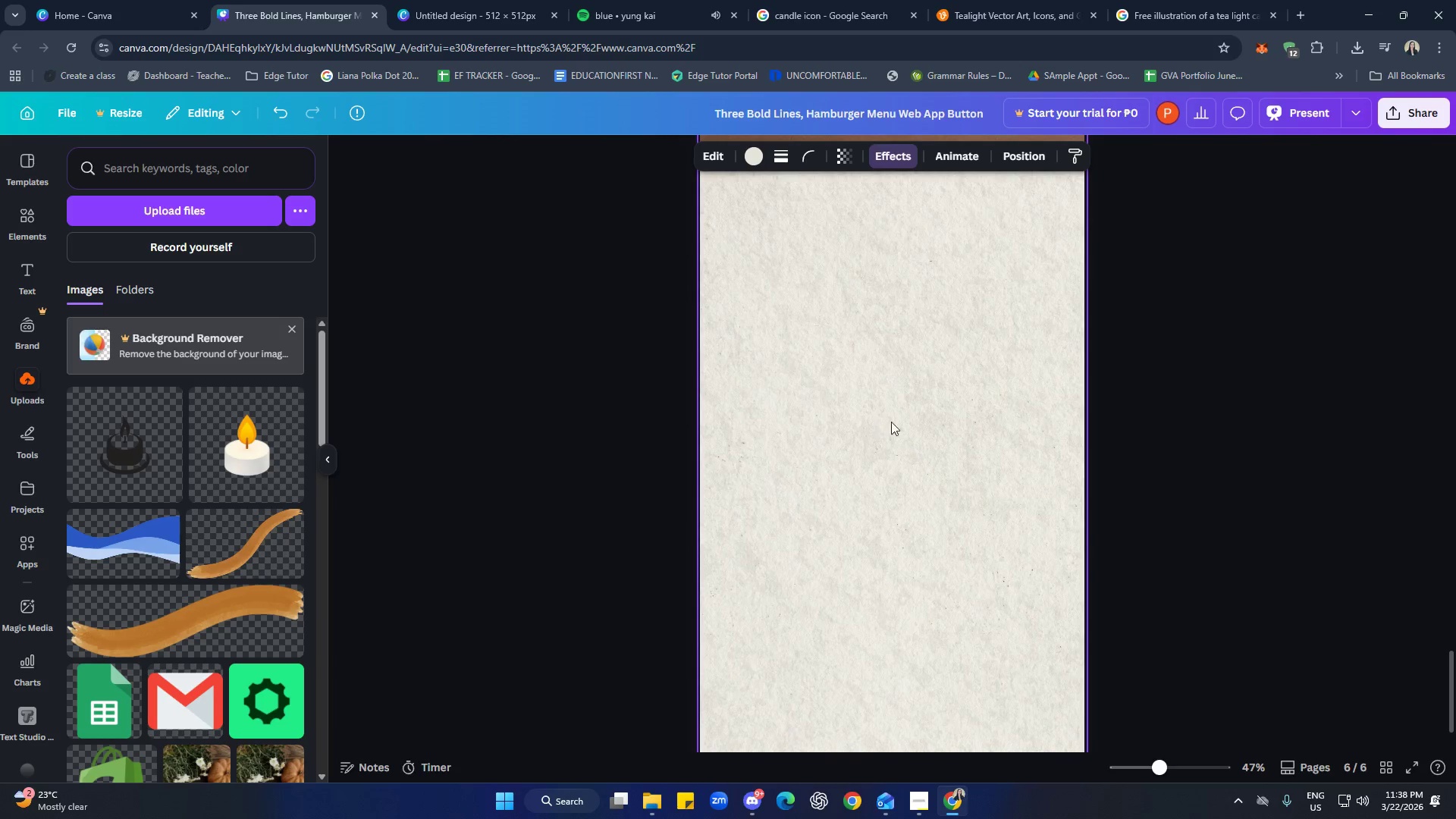 
left_click([902, 479])
 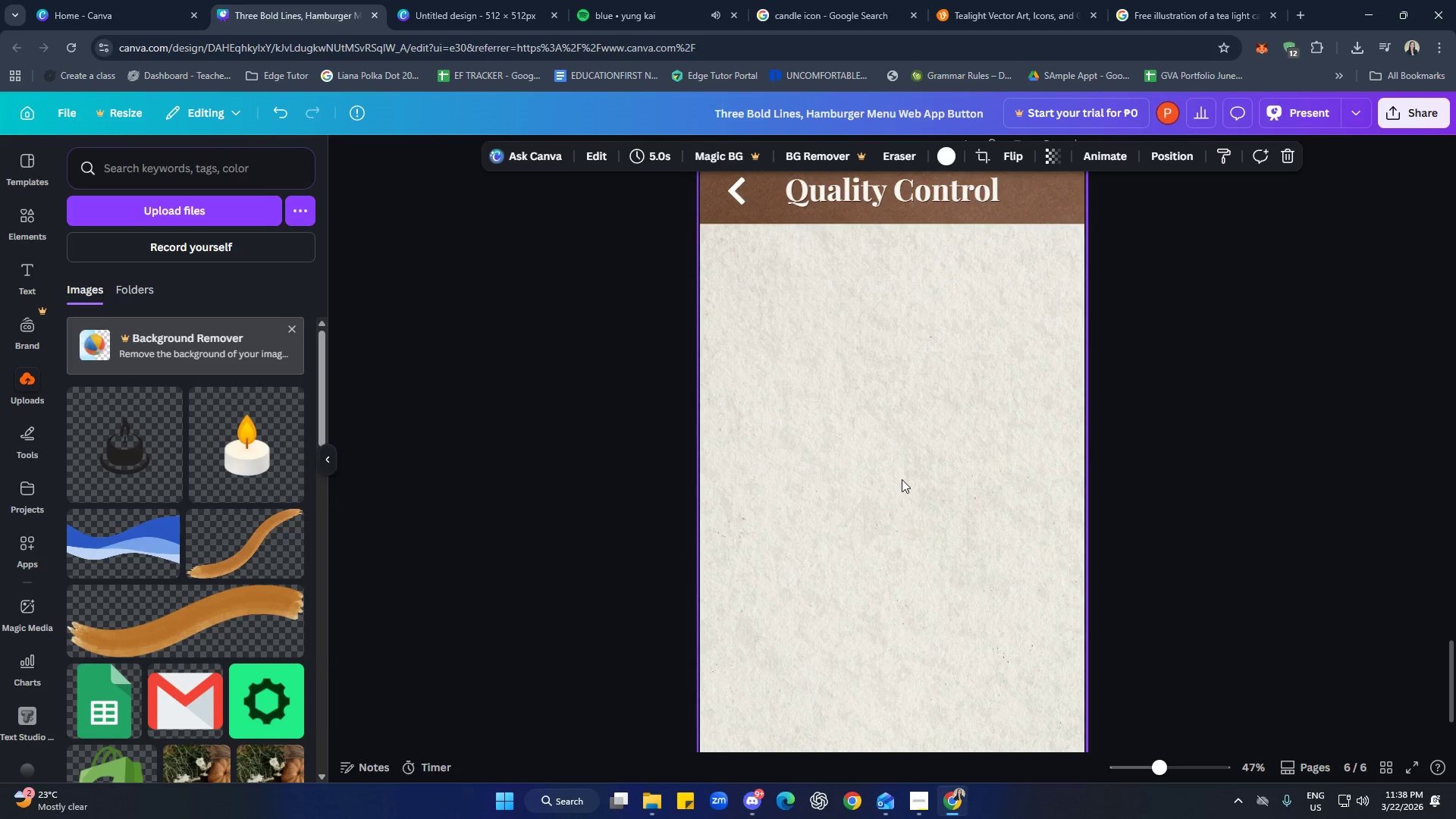 
scroll: coordinate [922, 429], scroll_direction: up, amount: 1.0
 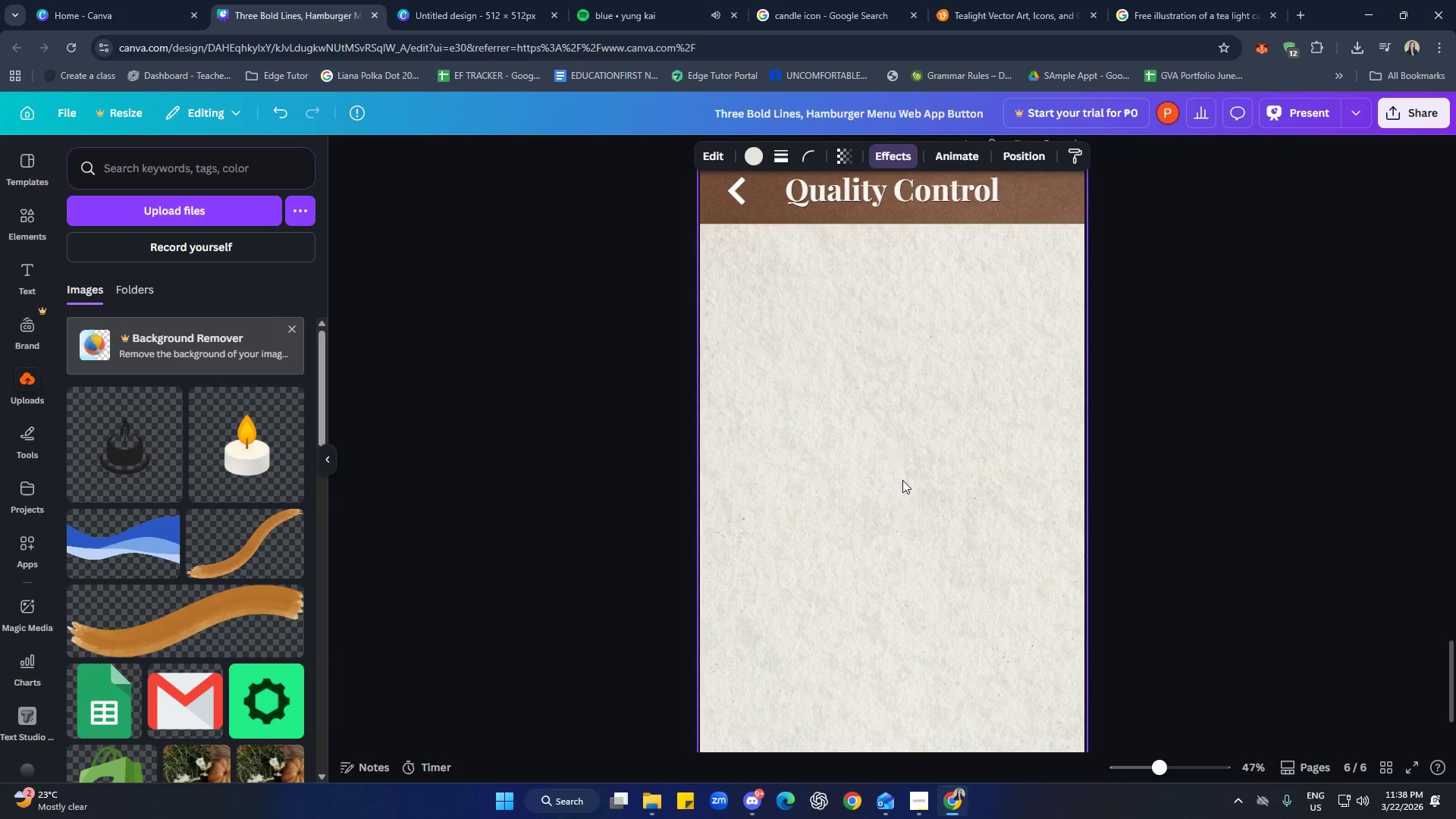 
key(Control+V)
 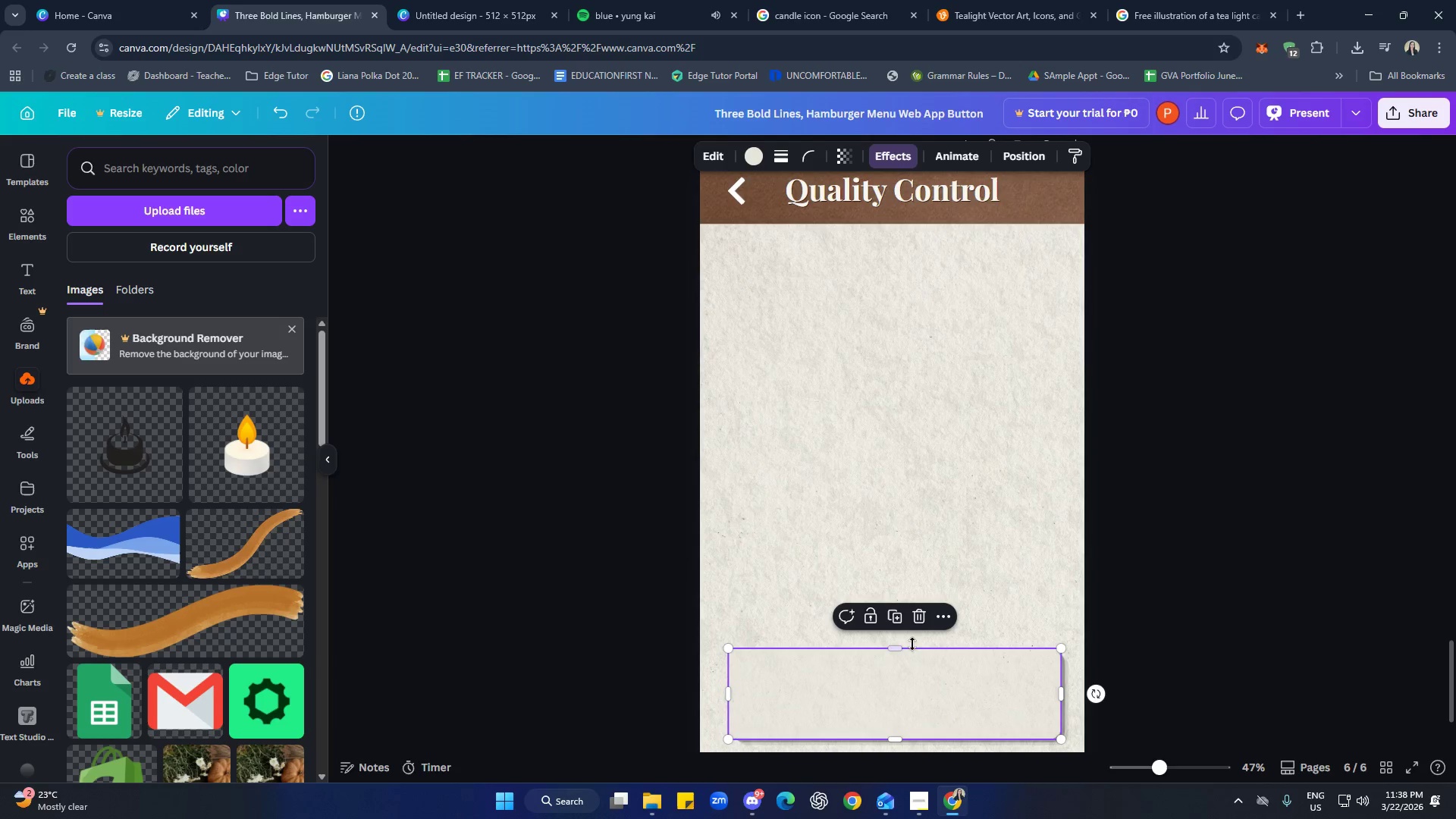 
left_click_drag(start_coordinate=[903, 647], to_coordinate=[915, 413])
 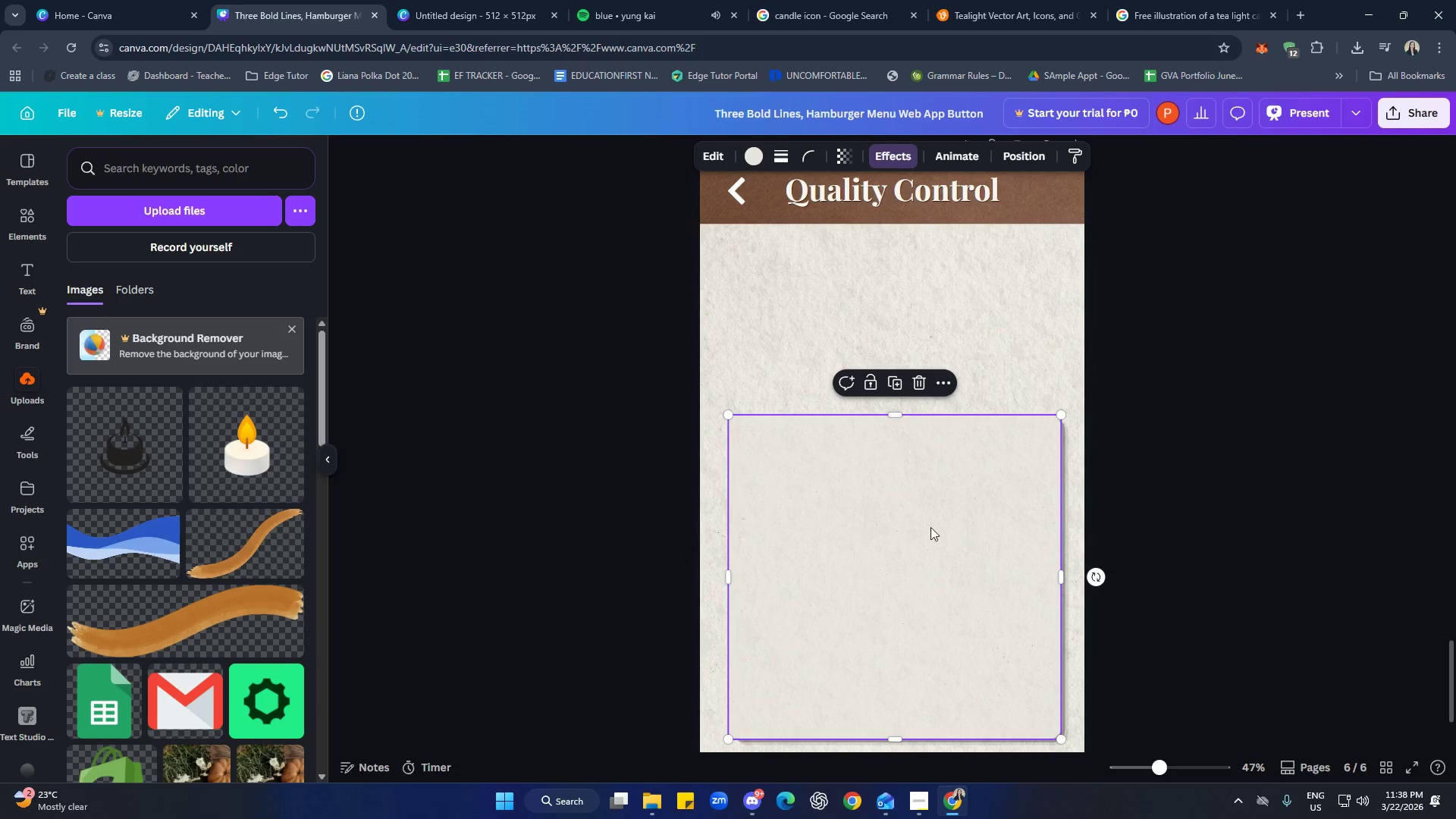 
left_click_drag(start_coordinate=[930, 560], to_coordinate=[928, 431])
 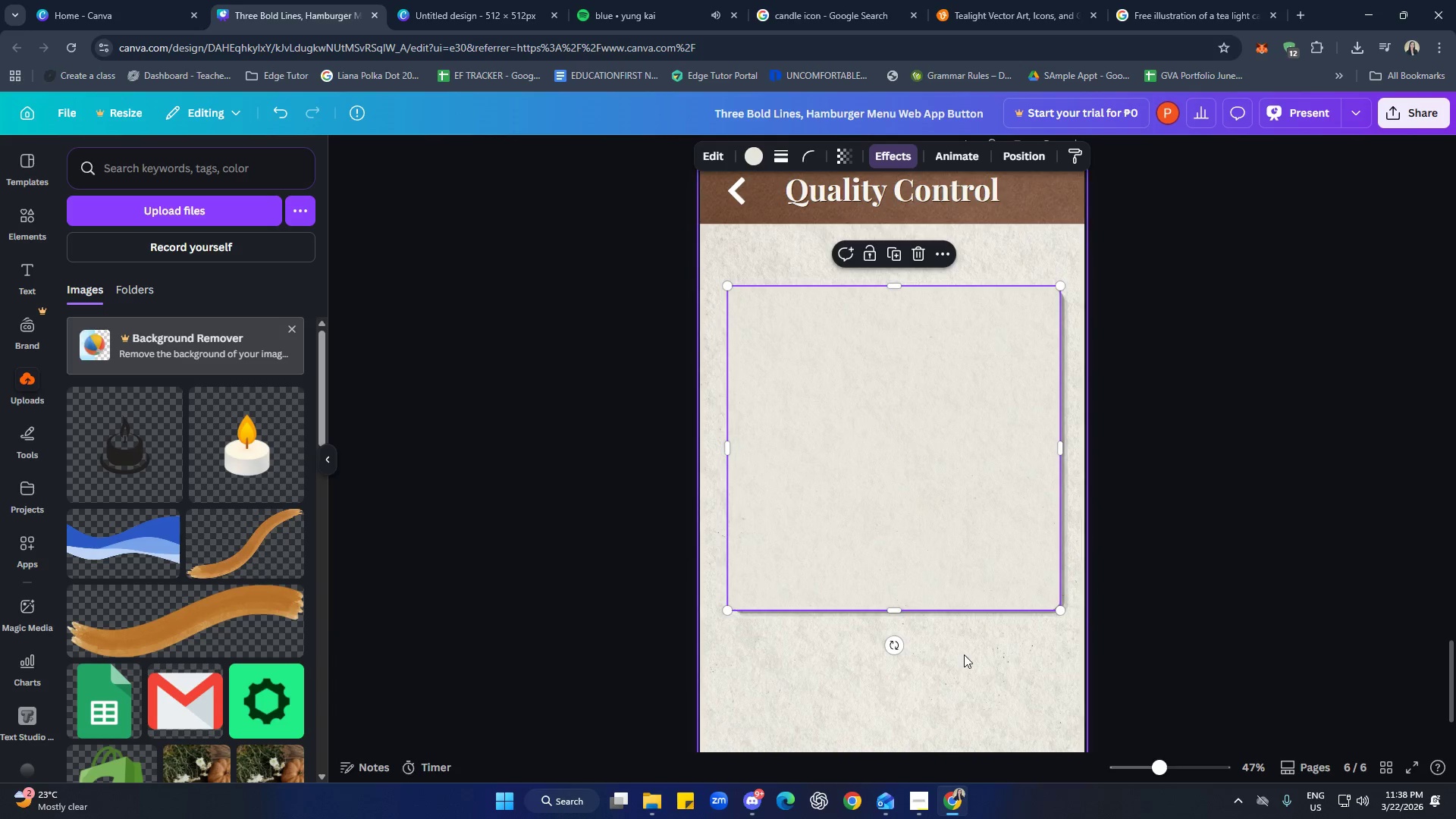 
left_click([964, 657])
 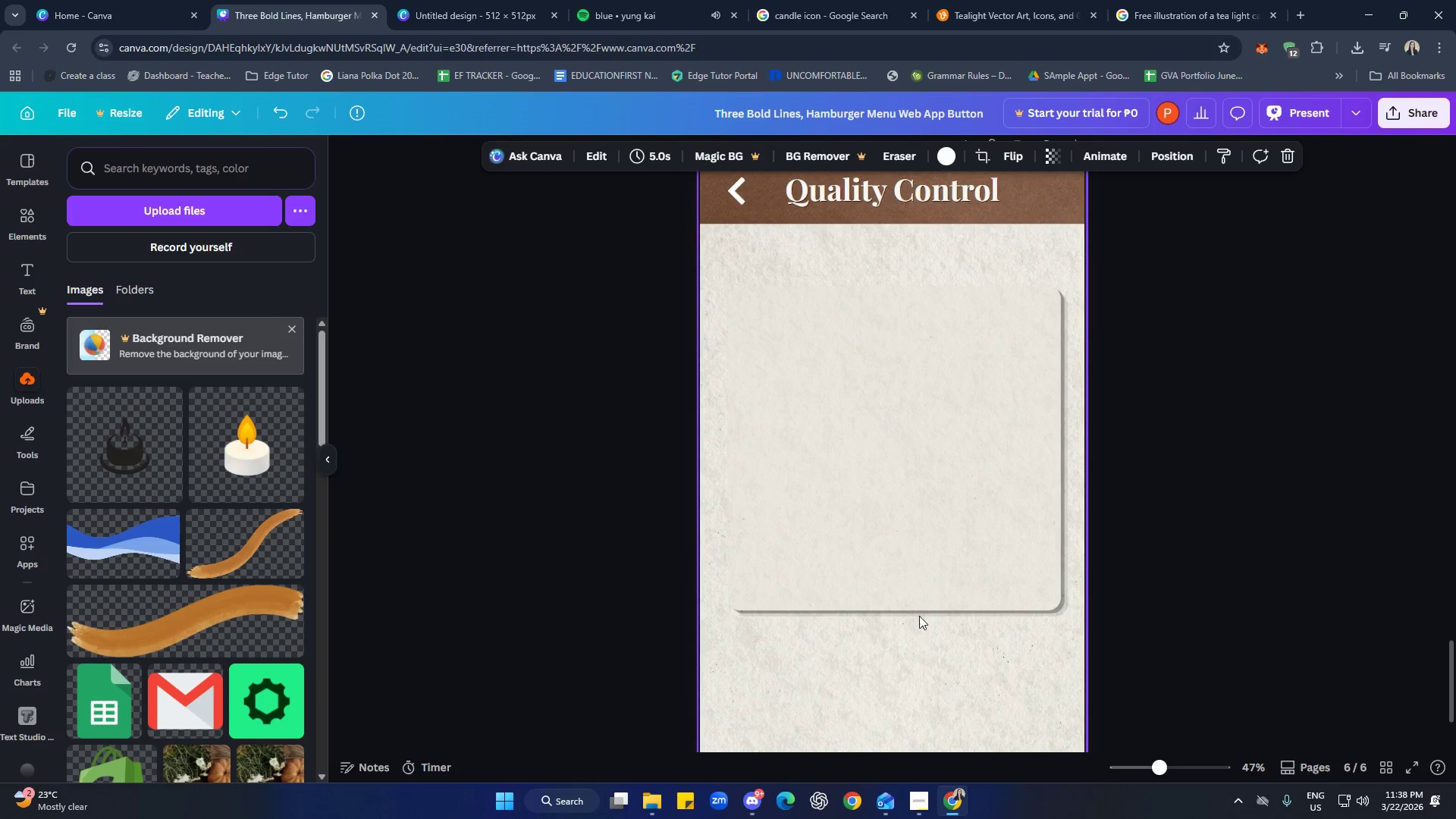 
left_click([921, 594])
 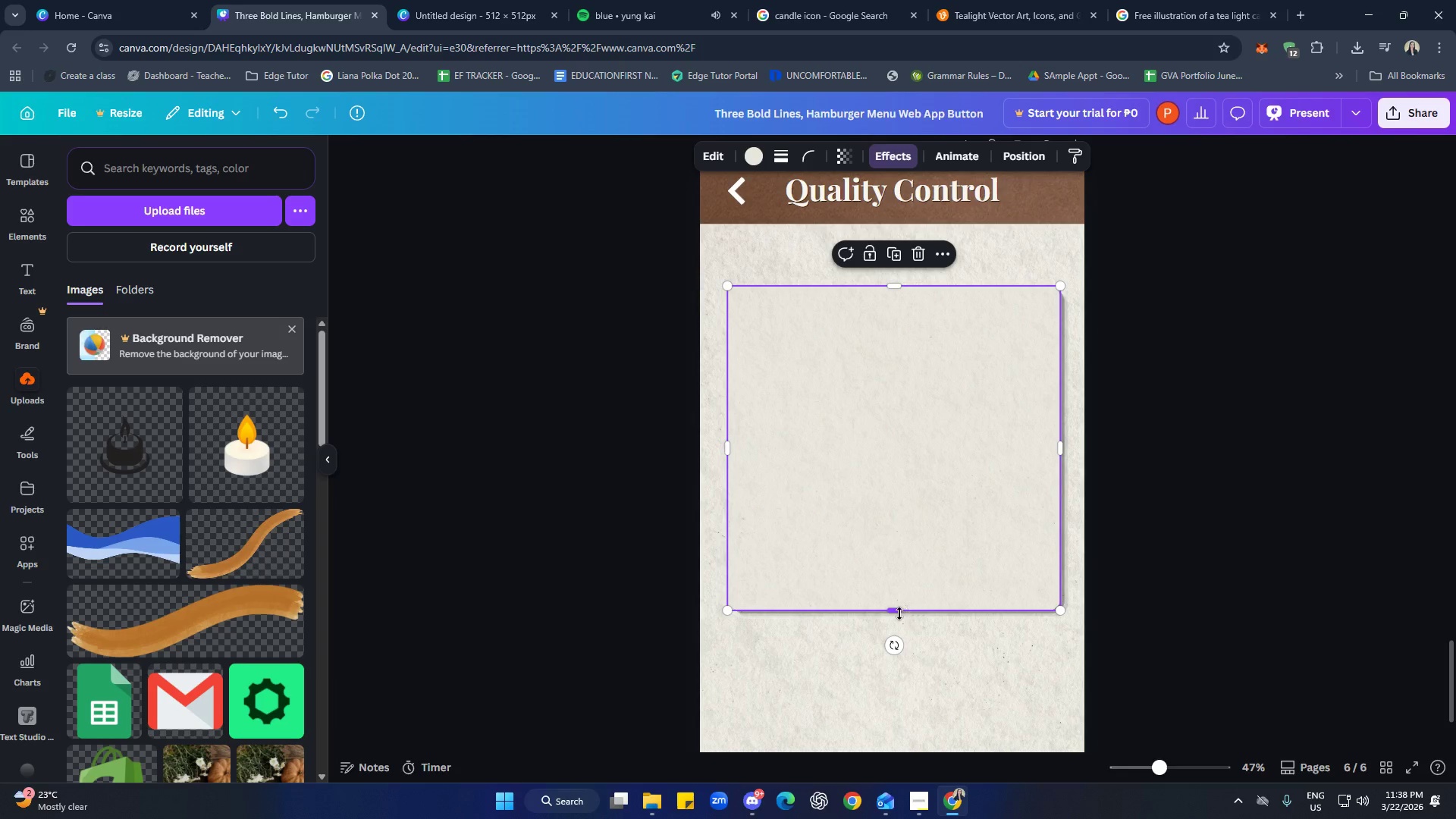 
left_click_drag(start_coordinate=[899, 613], to_coordinate=[899, 645])
 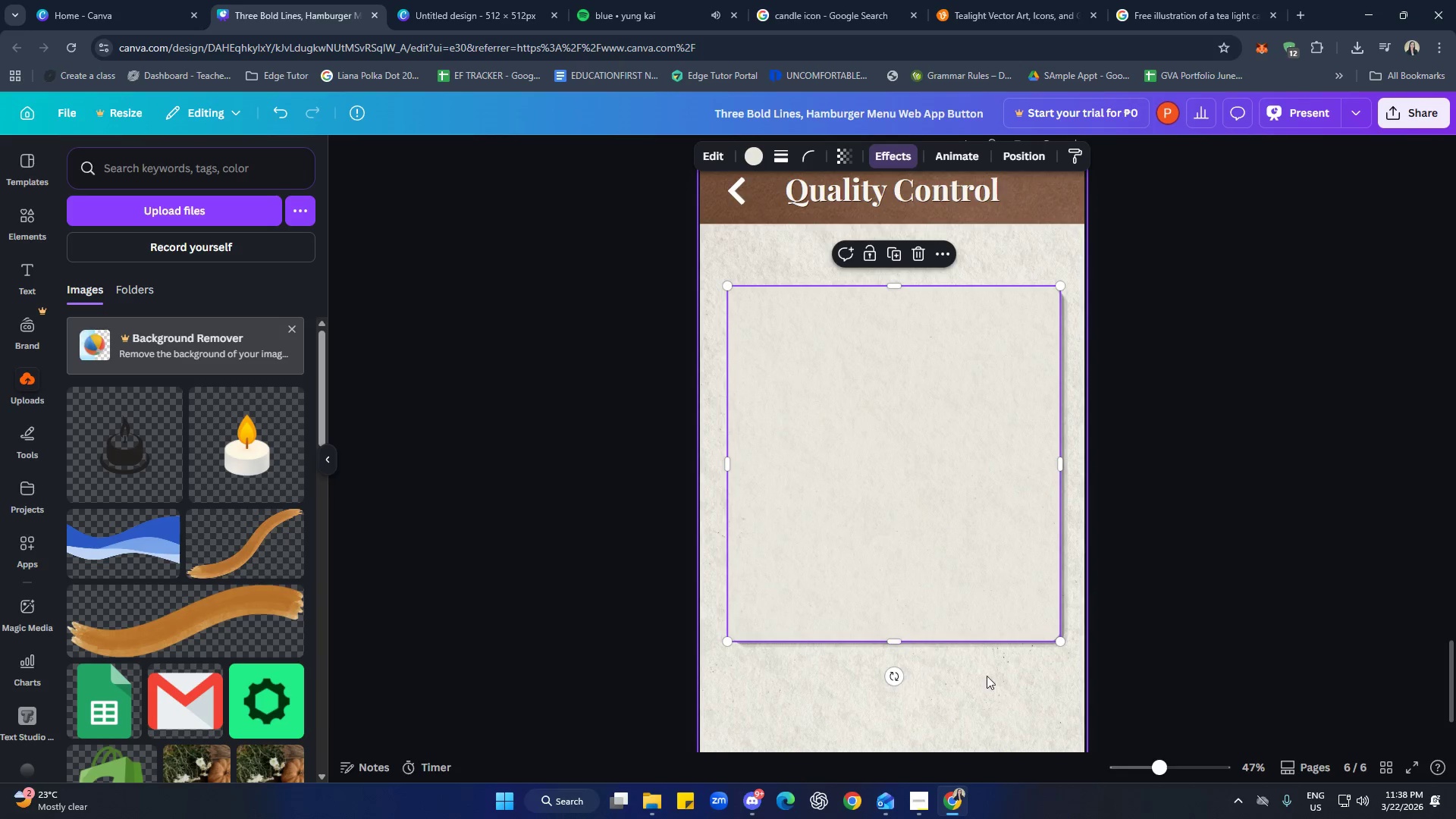 
left_click([1000, 678])
 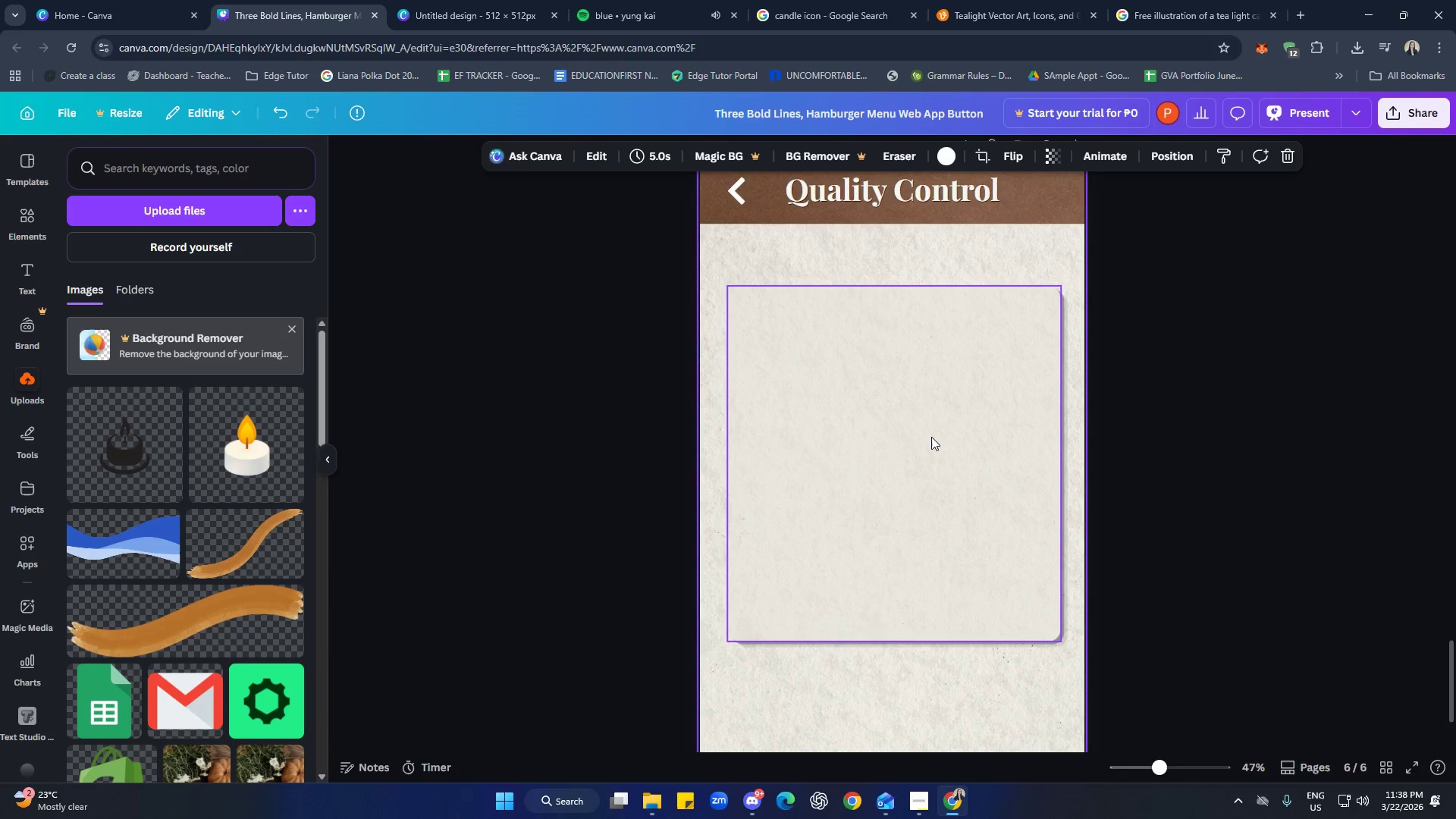 
left_click_drag(start_coordinate=[918, 428], to_coordinate=[919, 415])
 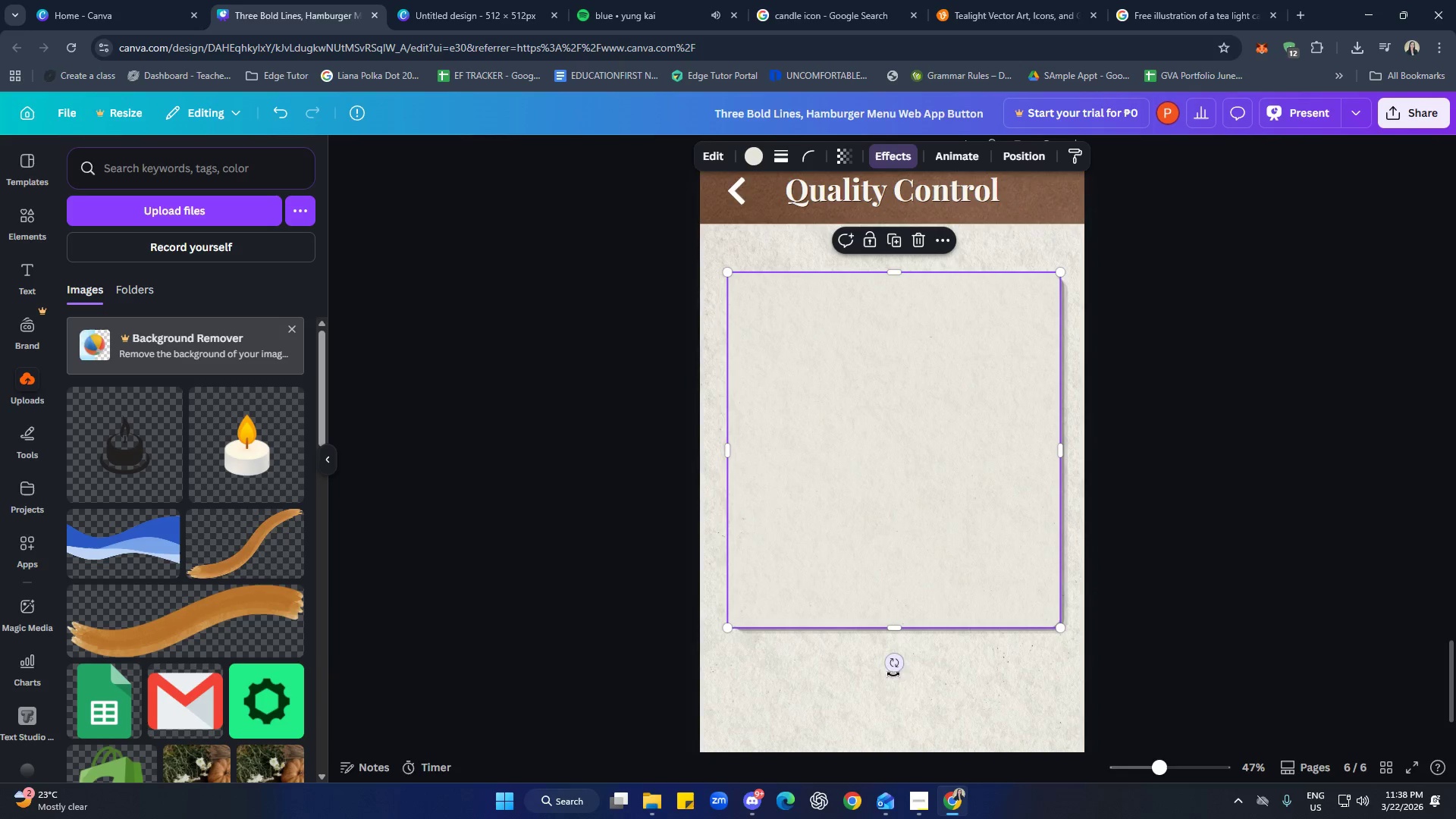 
left_click([893, 689])
 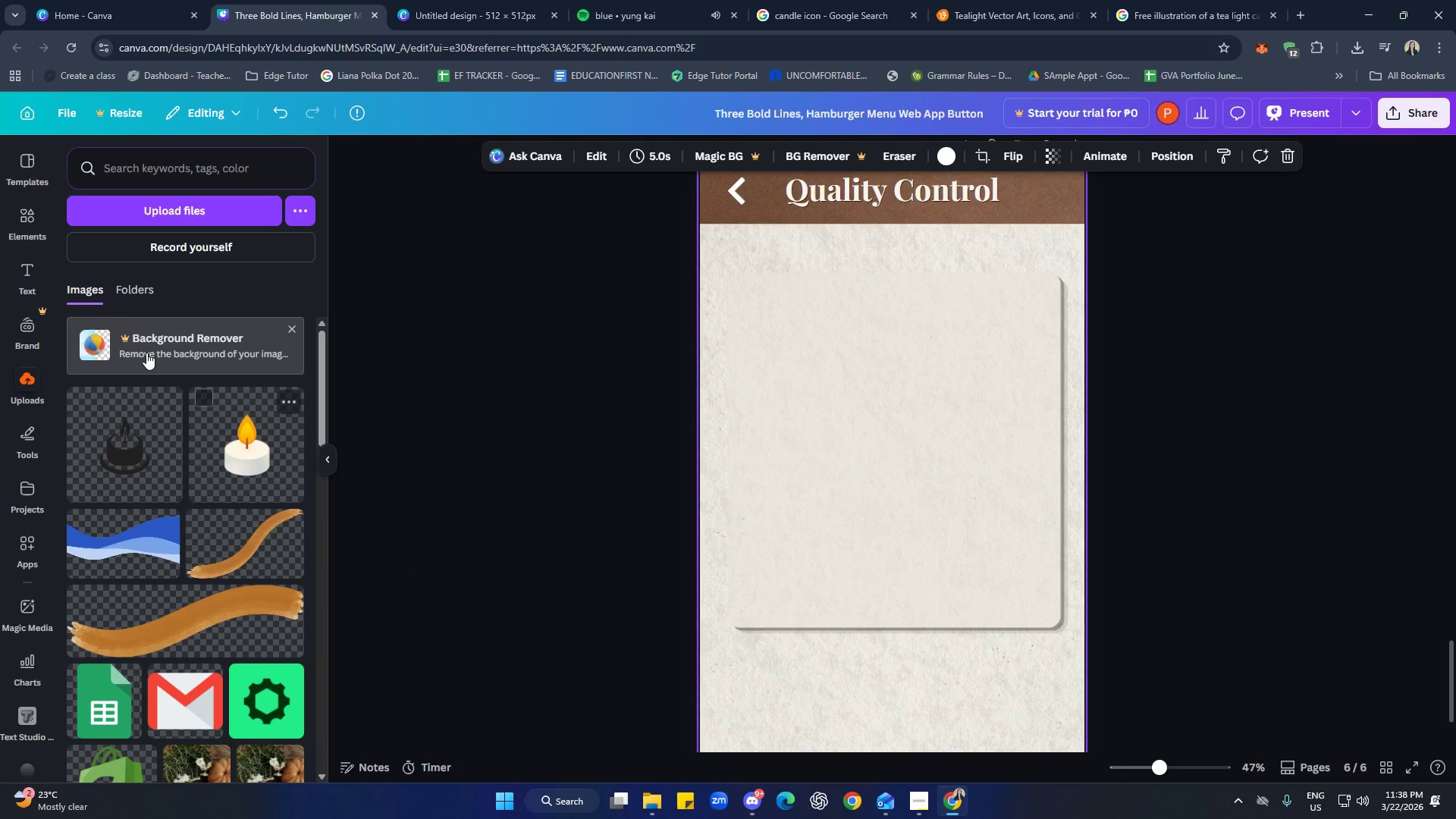 
left_click([33, 215])
 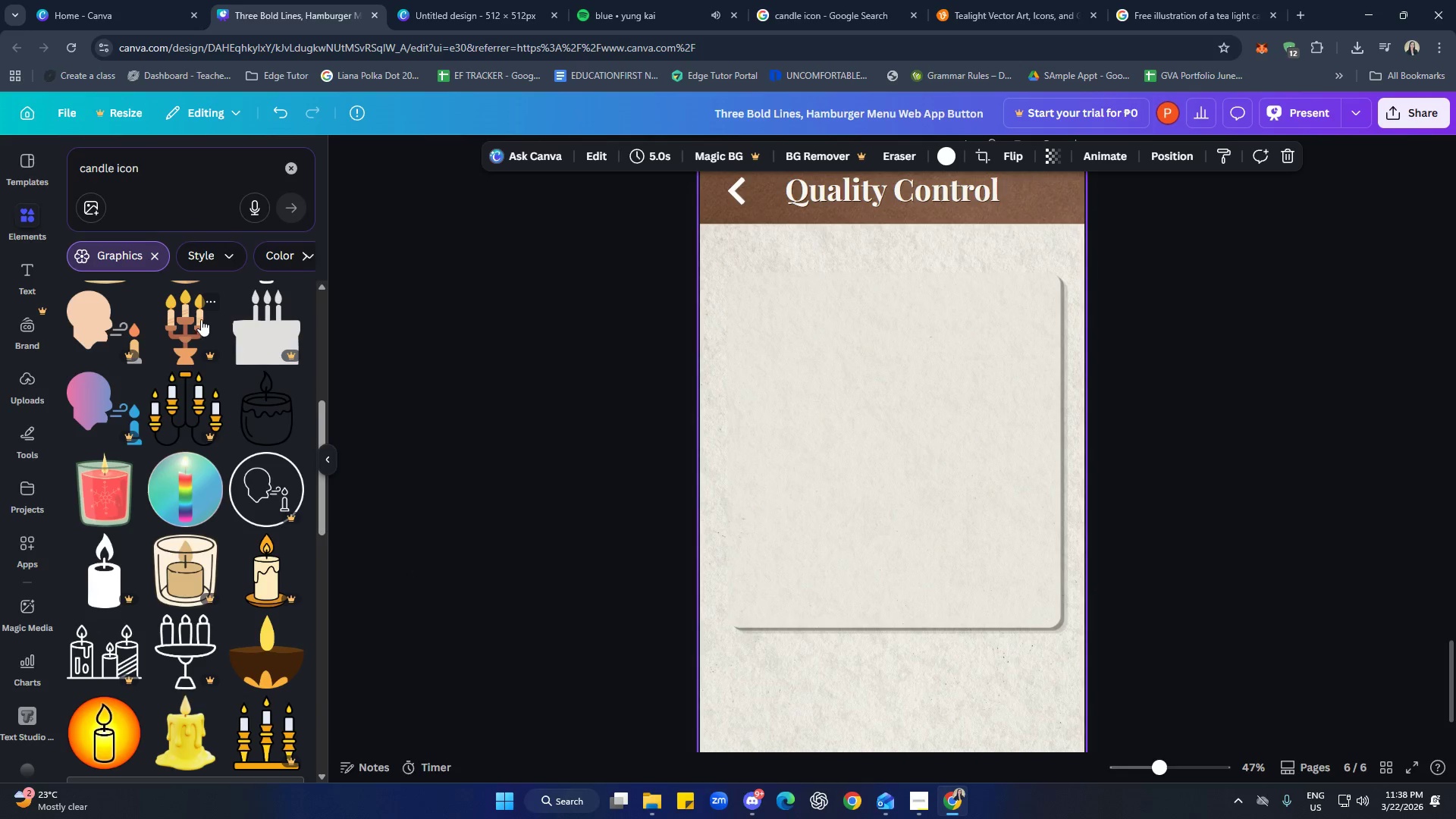 
scroll: coordinate [212, 475], scroll_direction: up, amount: 3.0
 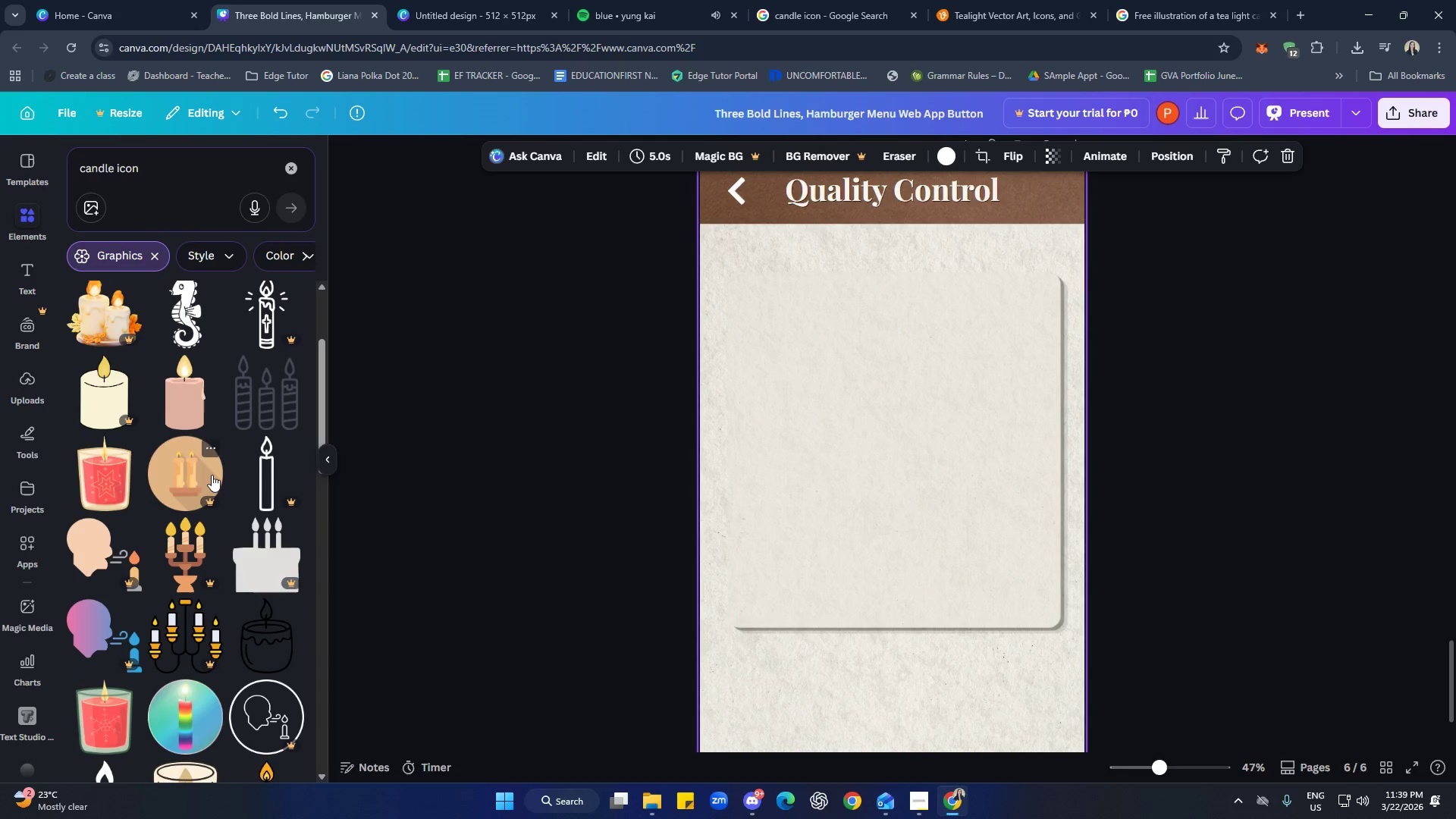 
left_click([291, 173])
 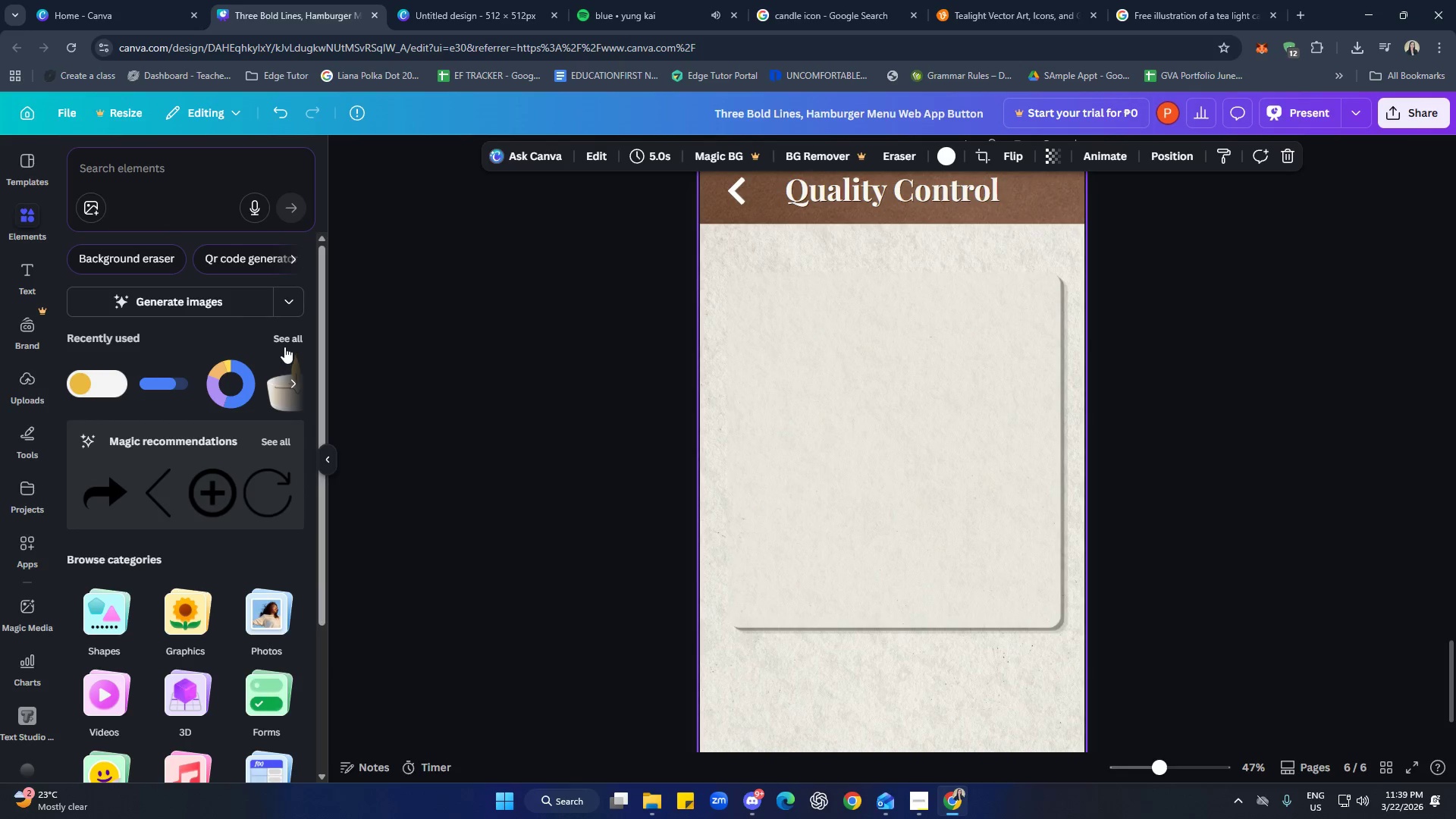 
left_click([286, 340])
 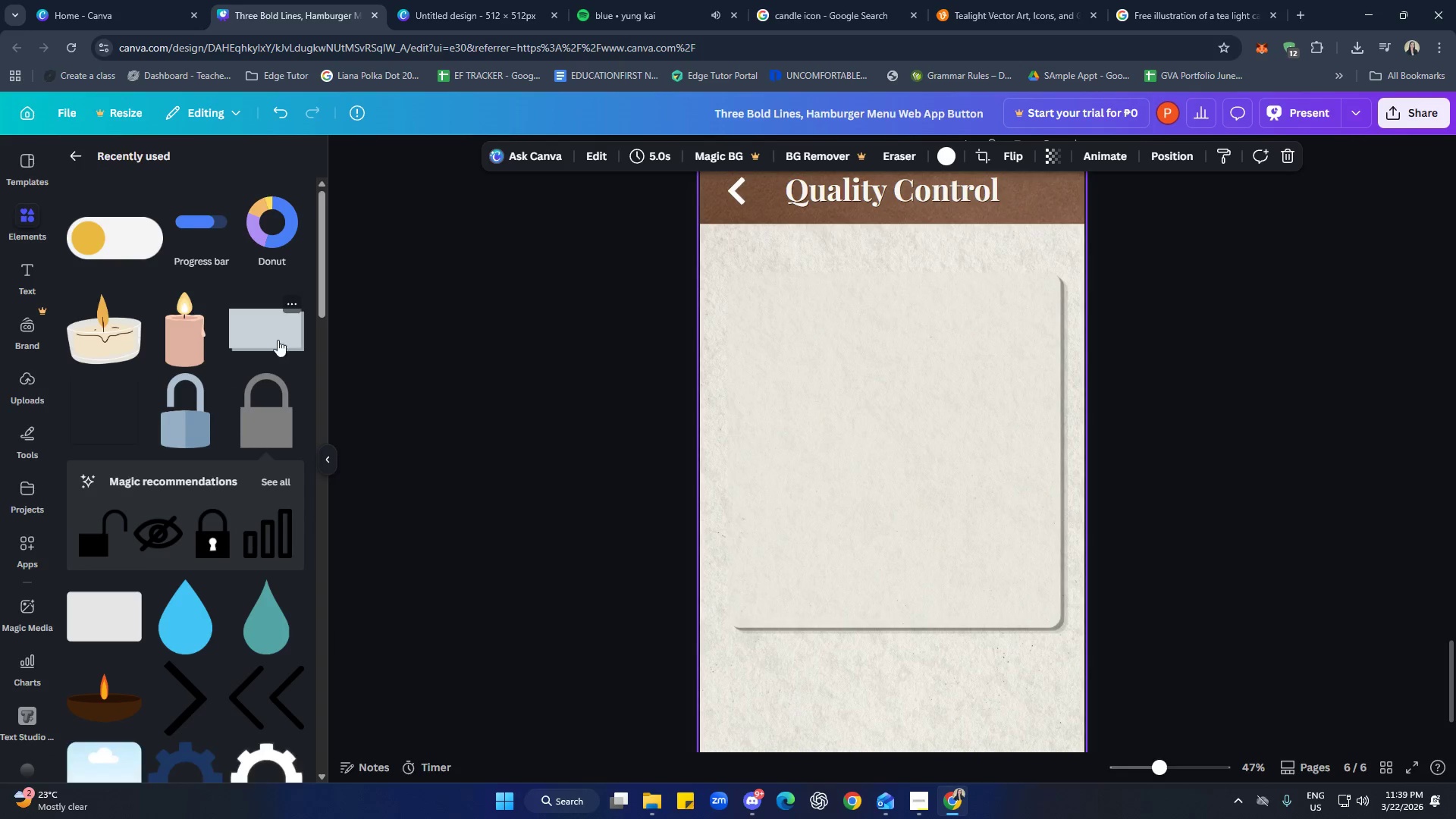 
scroll: coordinate [265, 350], scroll_direction: down, amount: 31.0
 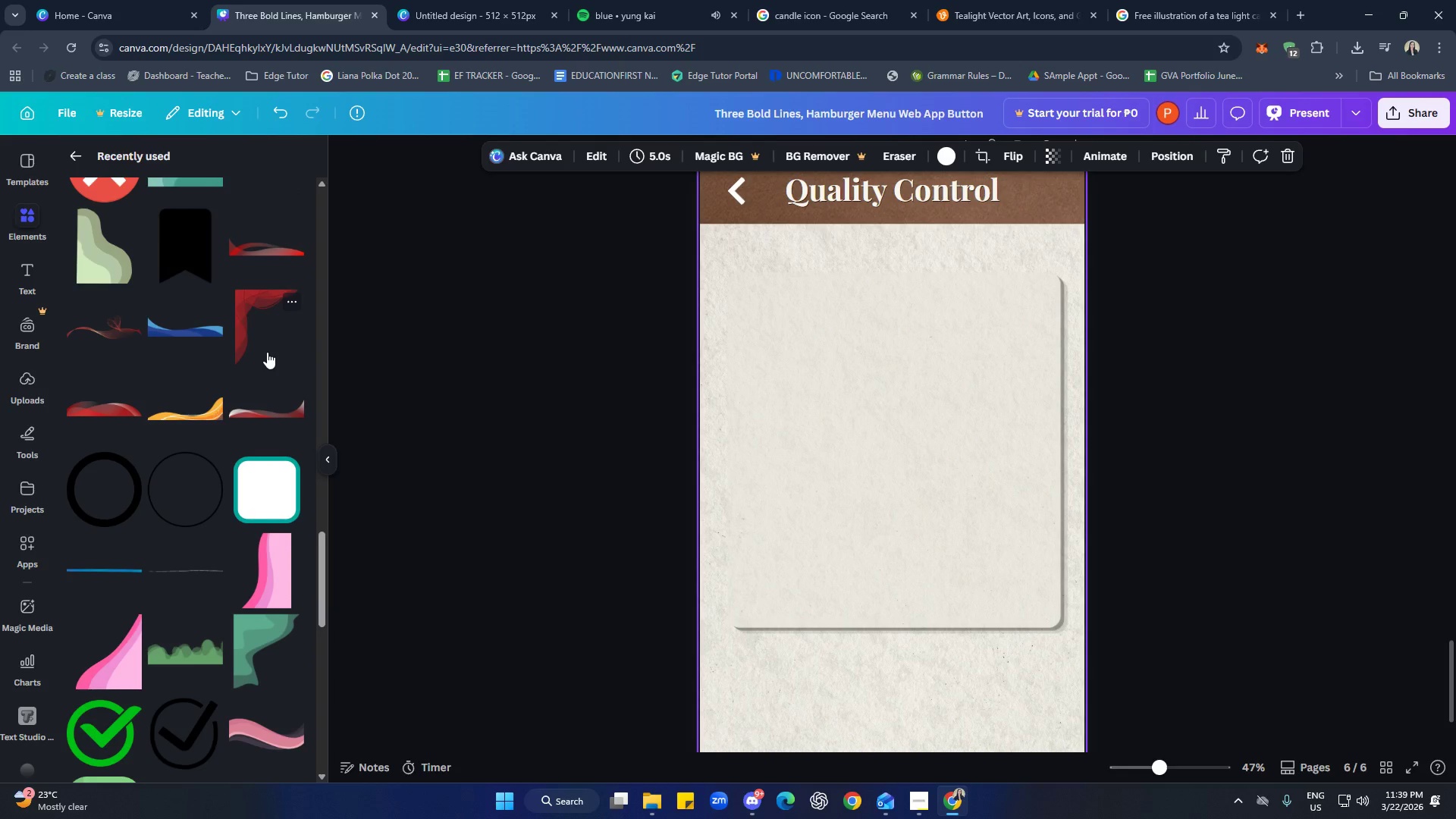 
scroll: coordinate [265, 353], scroll_direction: down, amount: 4.0
 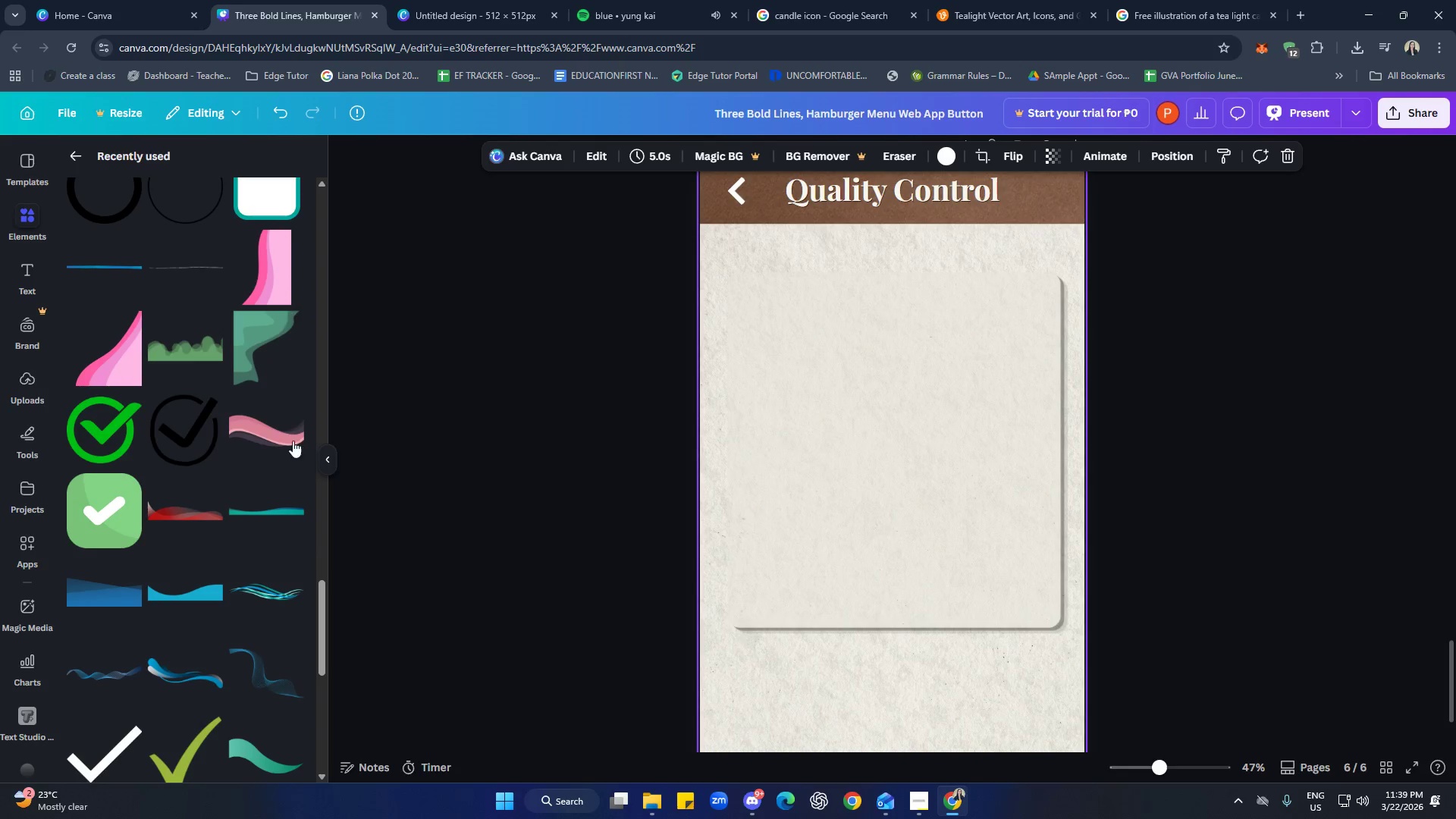 
left_click([118, 422])
 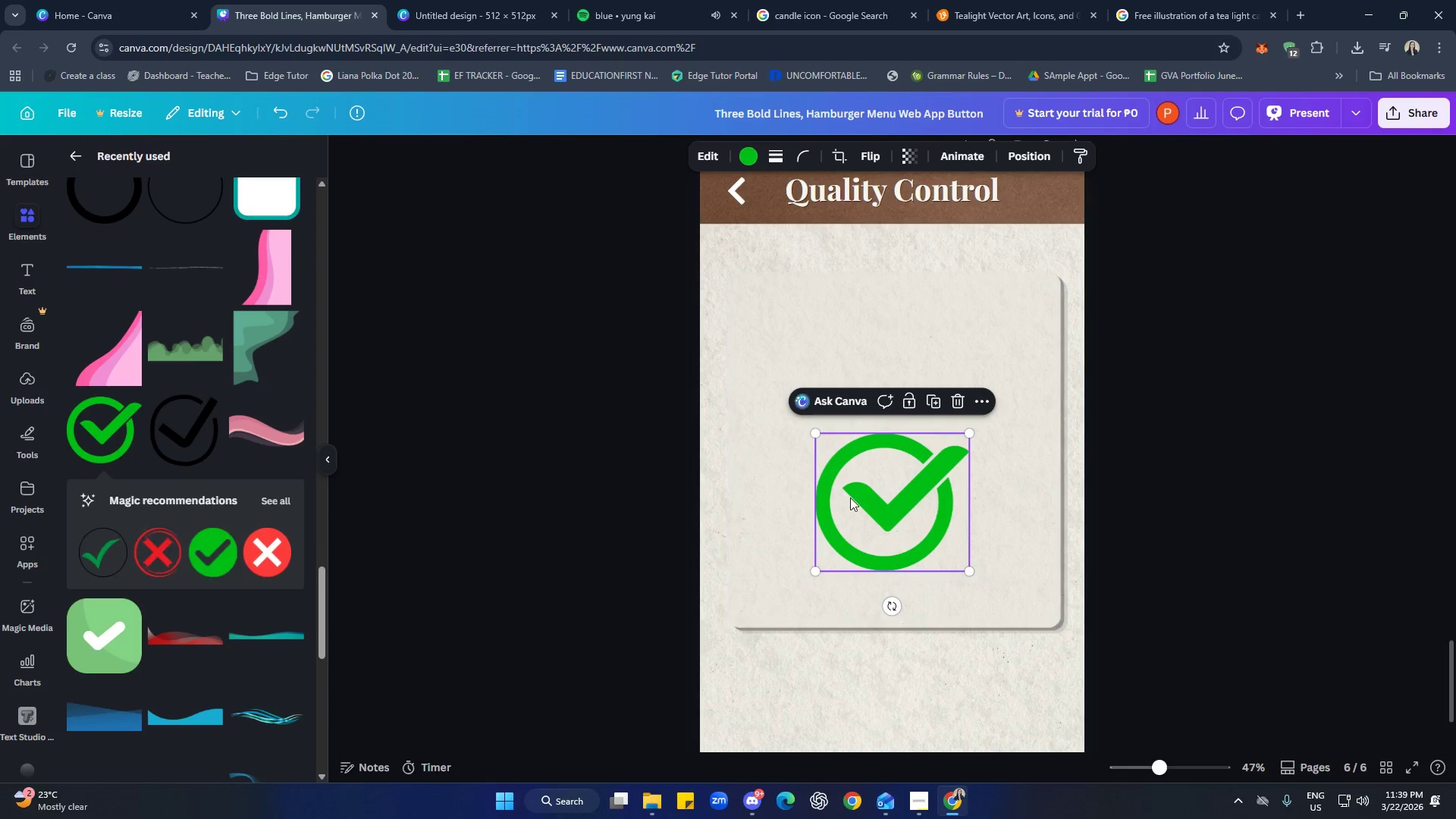 
left_click_drag(start_coordinate=[883, 486], to_coordinate=[854, 435])
 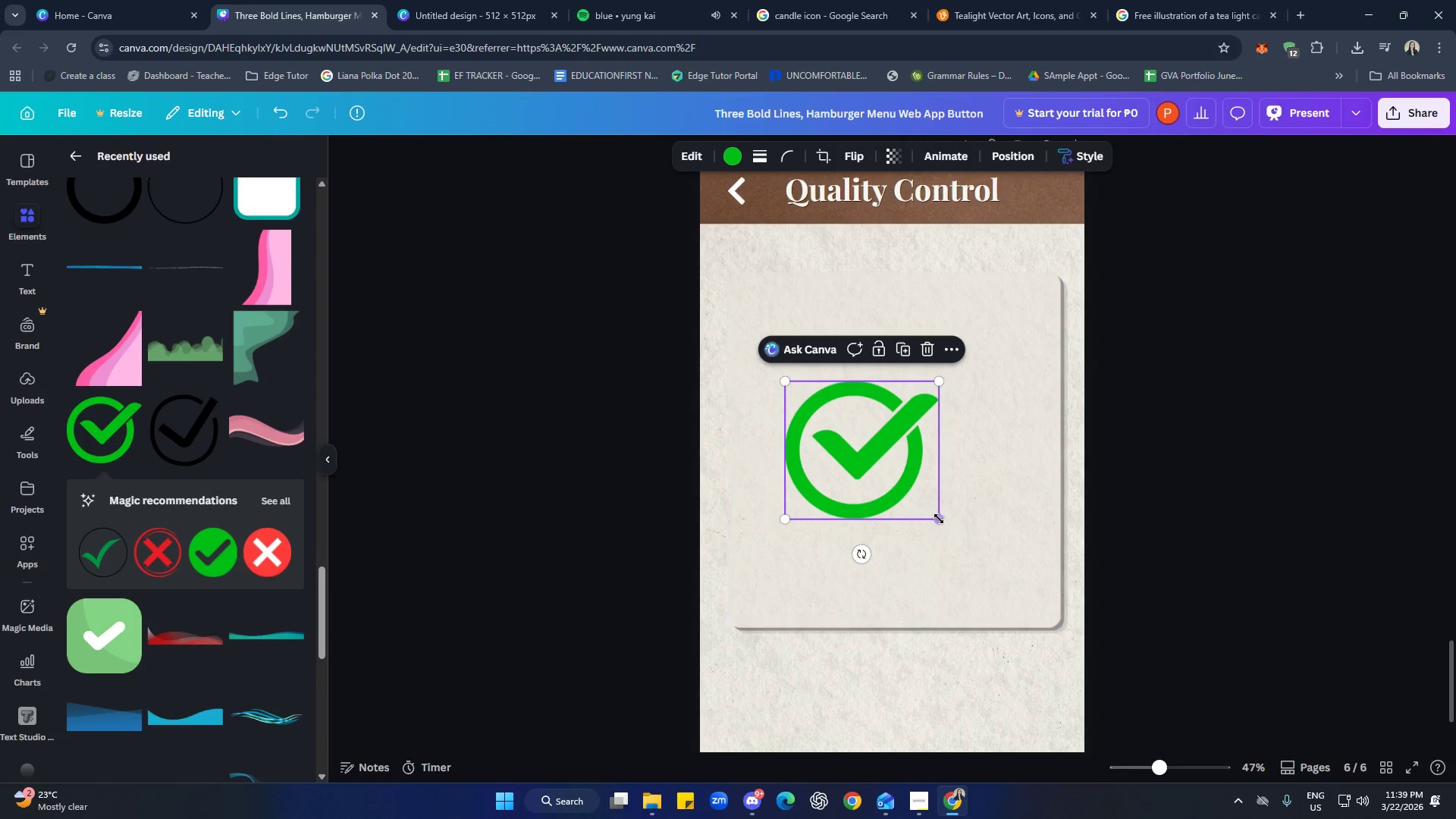 
left_click_drag(start_coordinate=[940, 518], to_coordinate=[851, 435])
 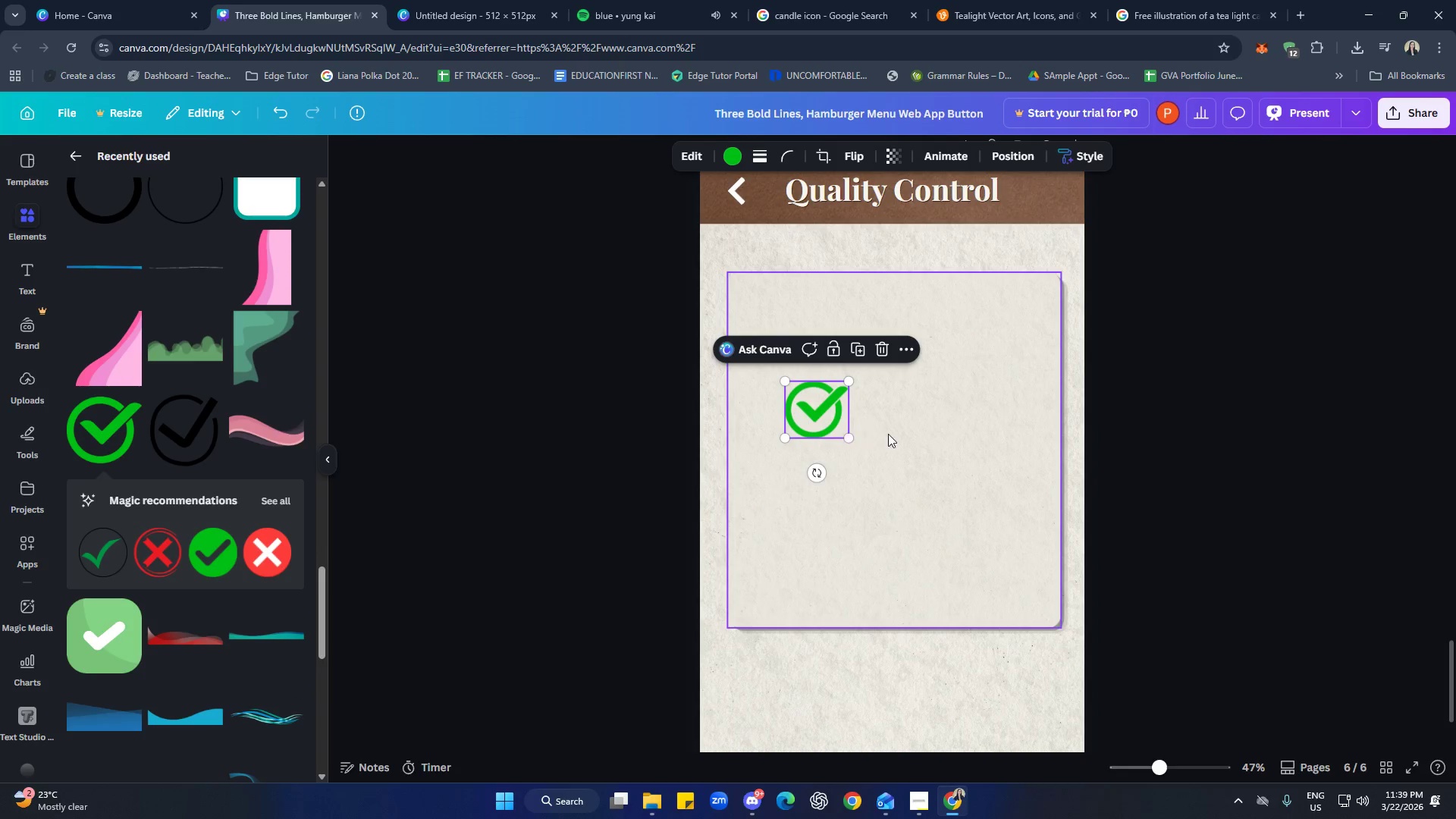 
hold_key(key=ControlLeft, duration=0.53)
scroll: coordinate [911, 466], scroll_direction: up, amount: 2.0
 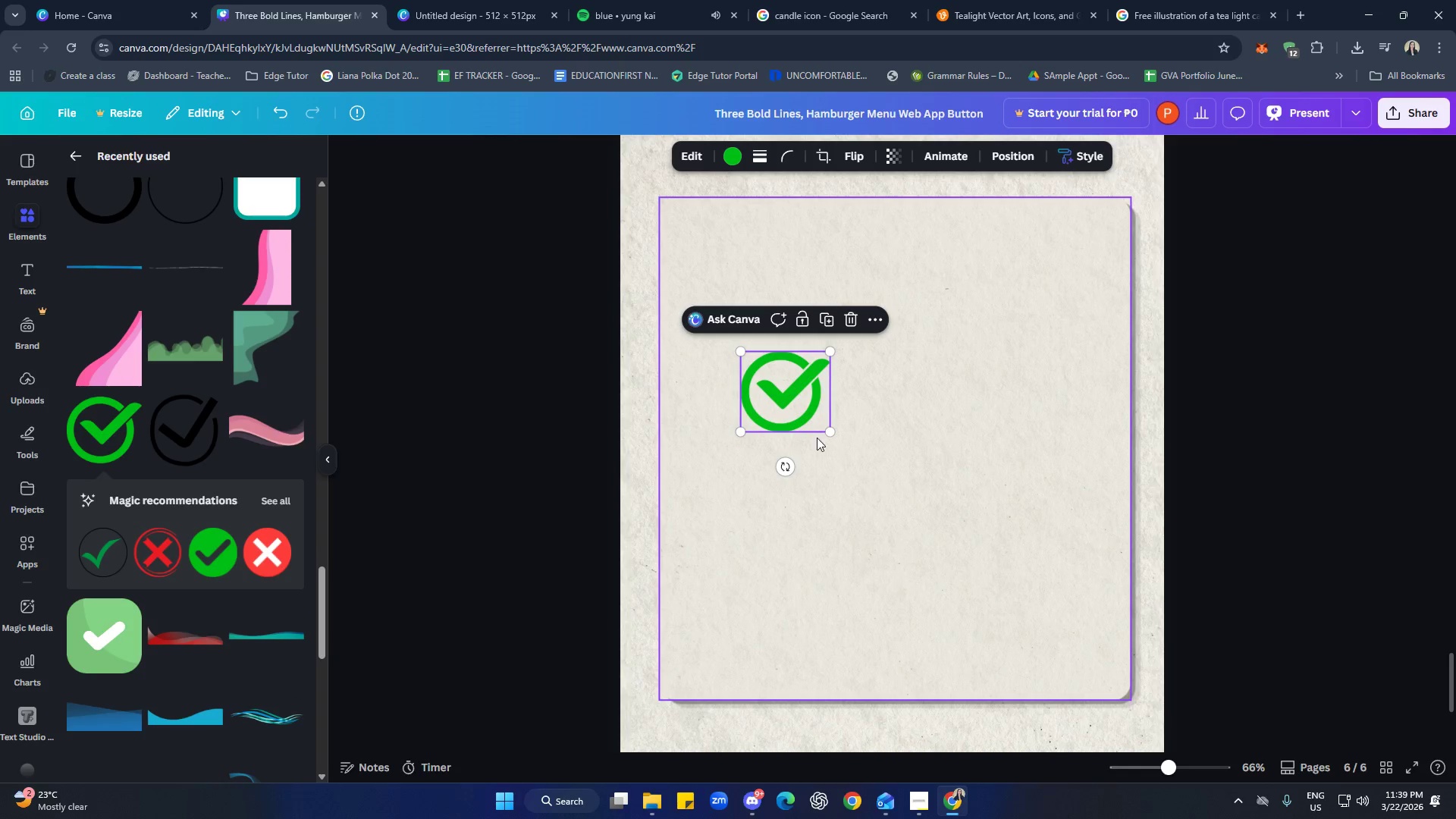 
left_click_drag(start_coordinate=[775, 379], to_coordinate=[758, 347])
 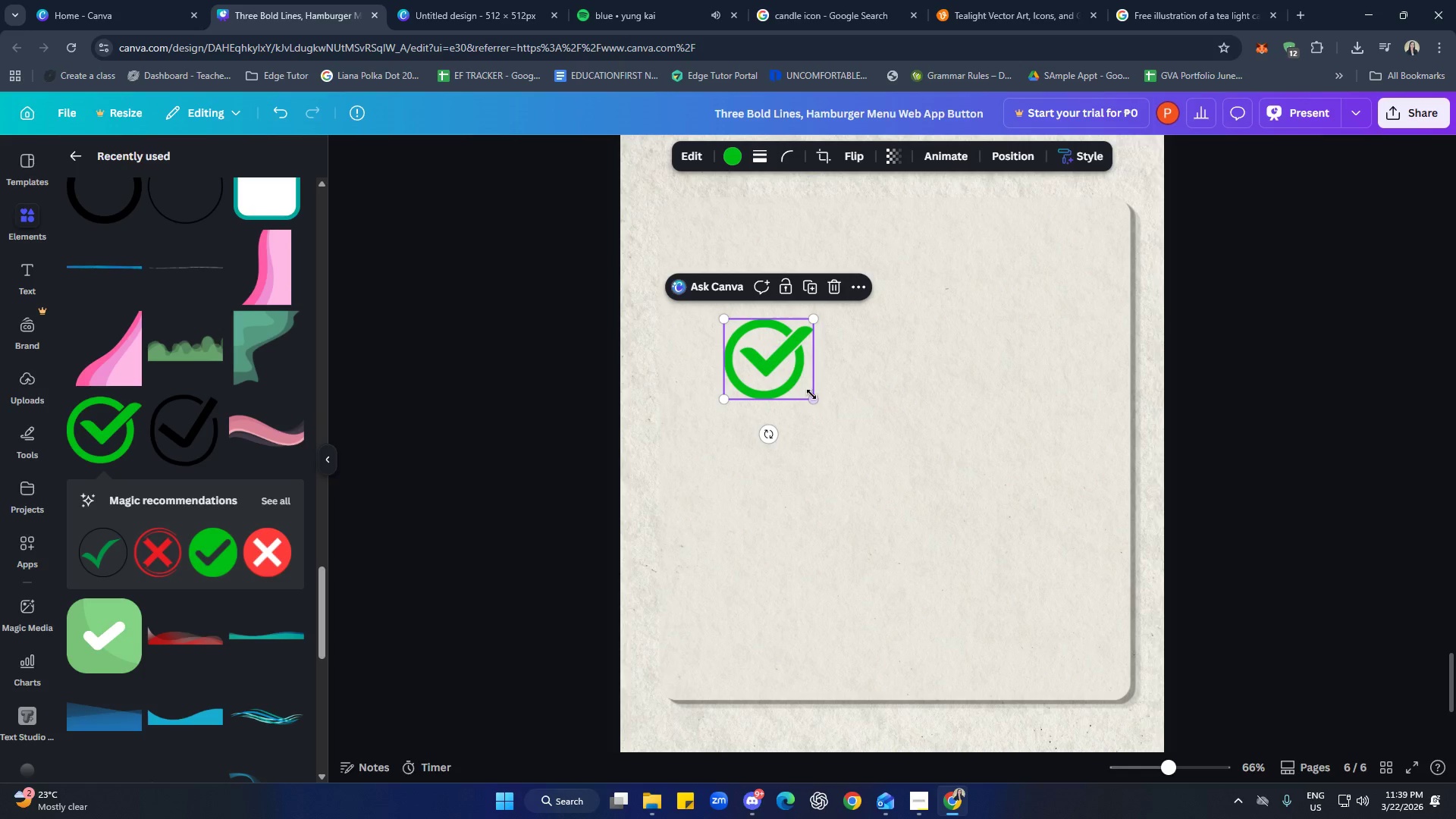 
left_click_drag(start_coordinate=[811, 394], to_coordinate=[786, 357])
 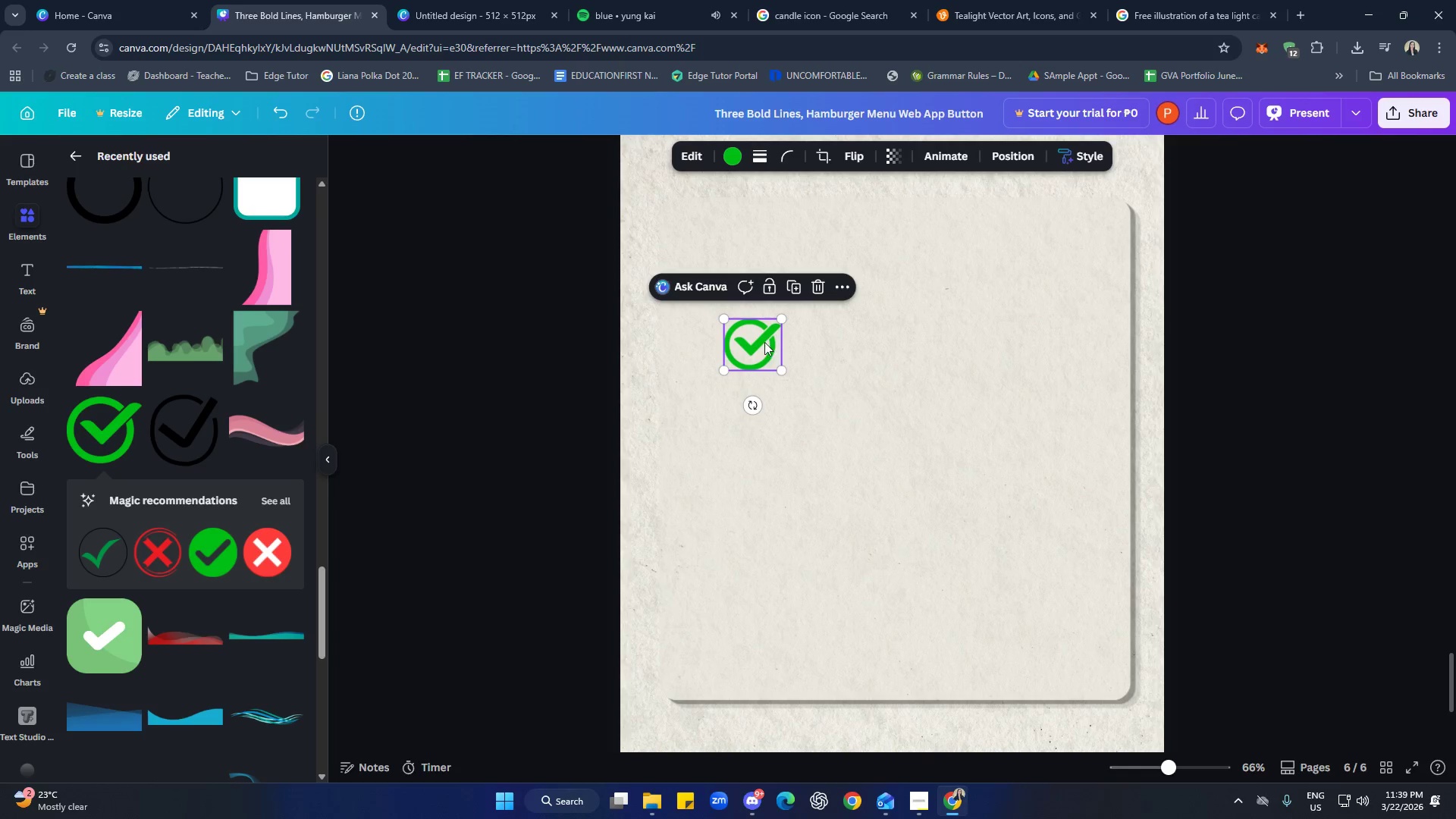 
left_click_drag(start_coordinate=[763, 340], to_coordinate=[730, 261])
 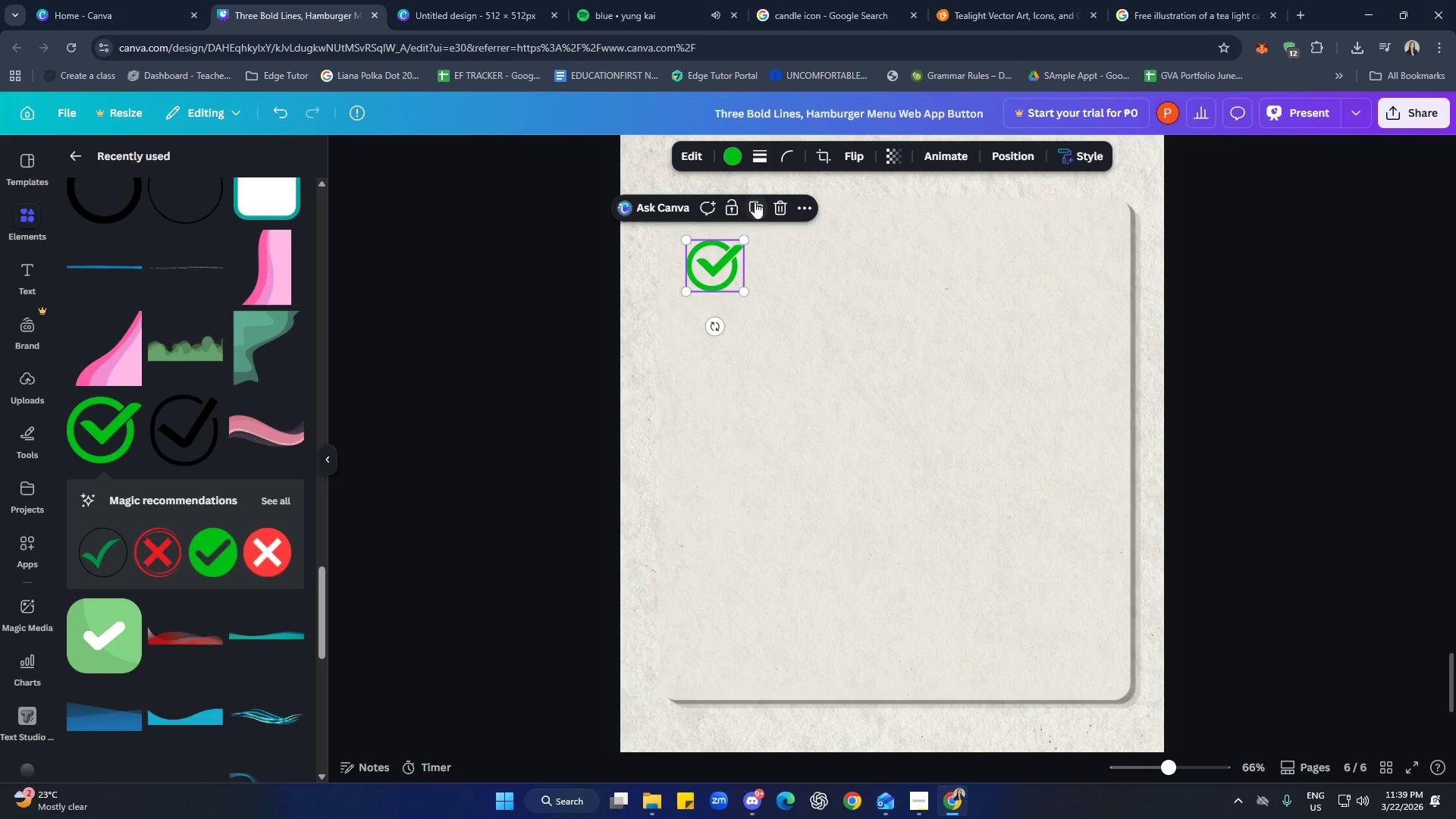 
left_click([741, 153])
 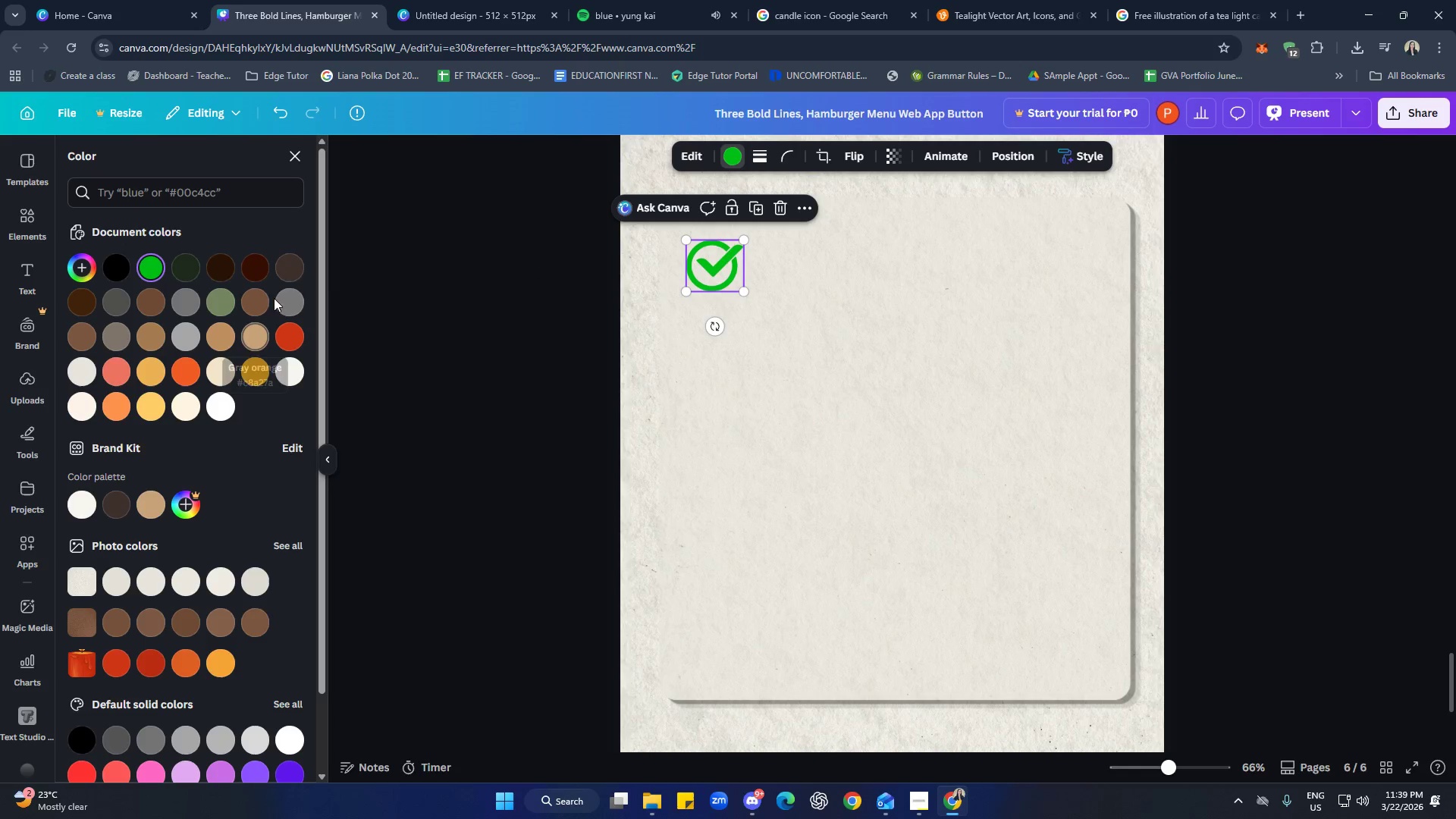 
left_click([257, 309])
 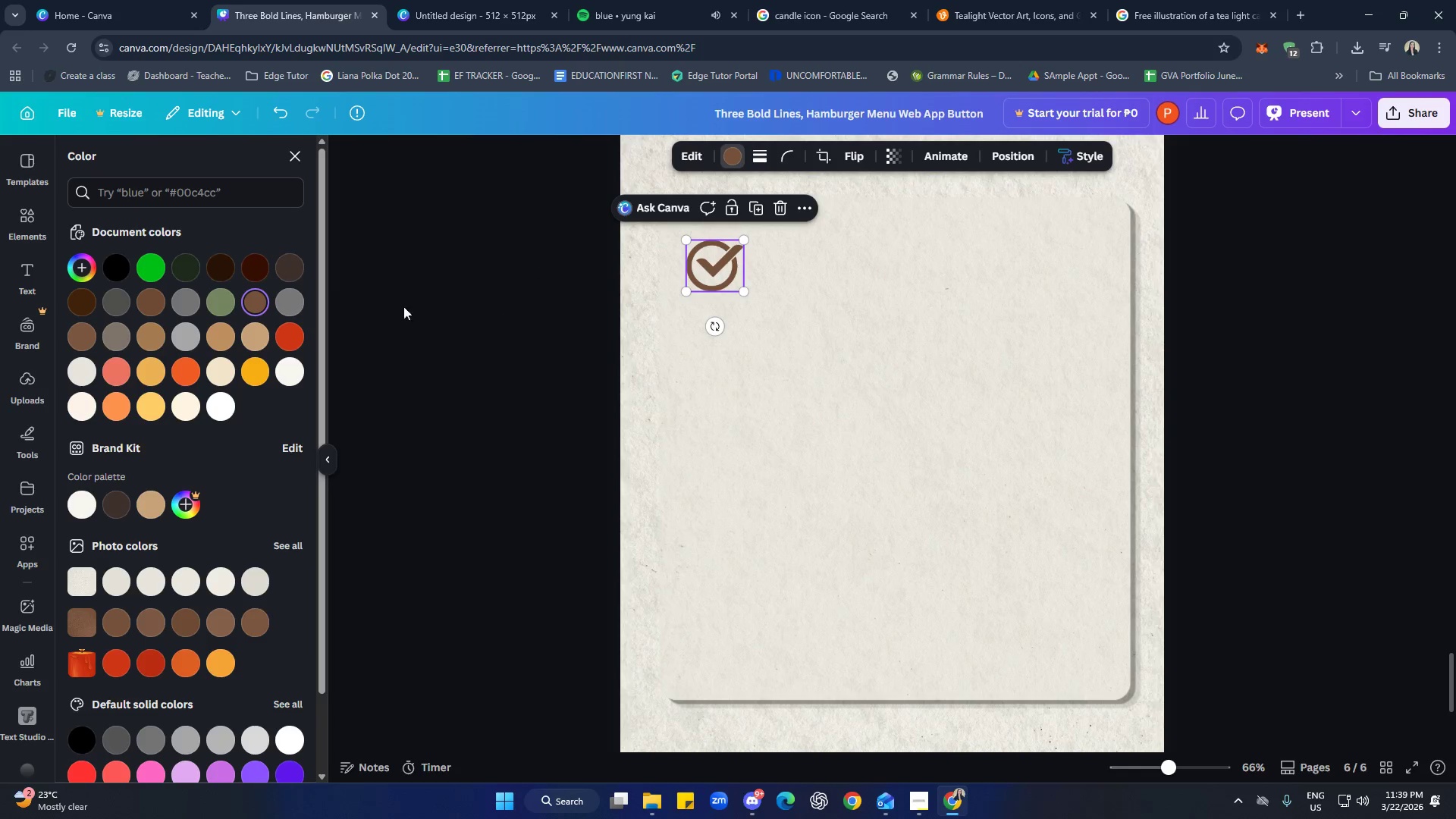 
left_click([299, 270])
 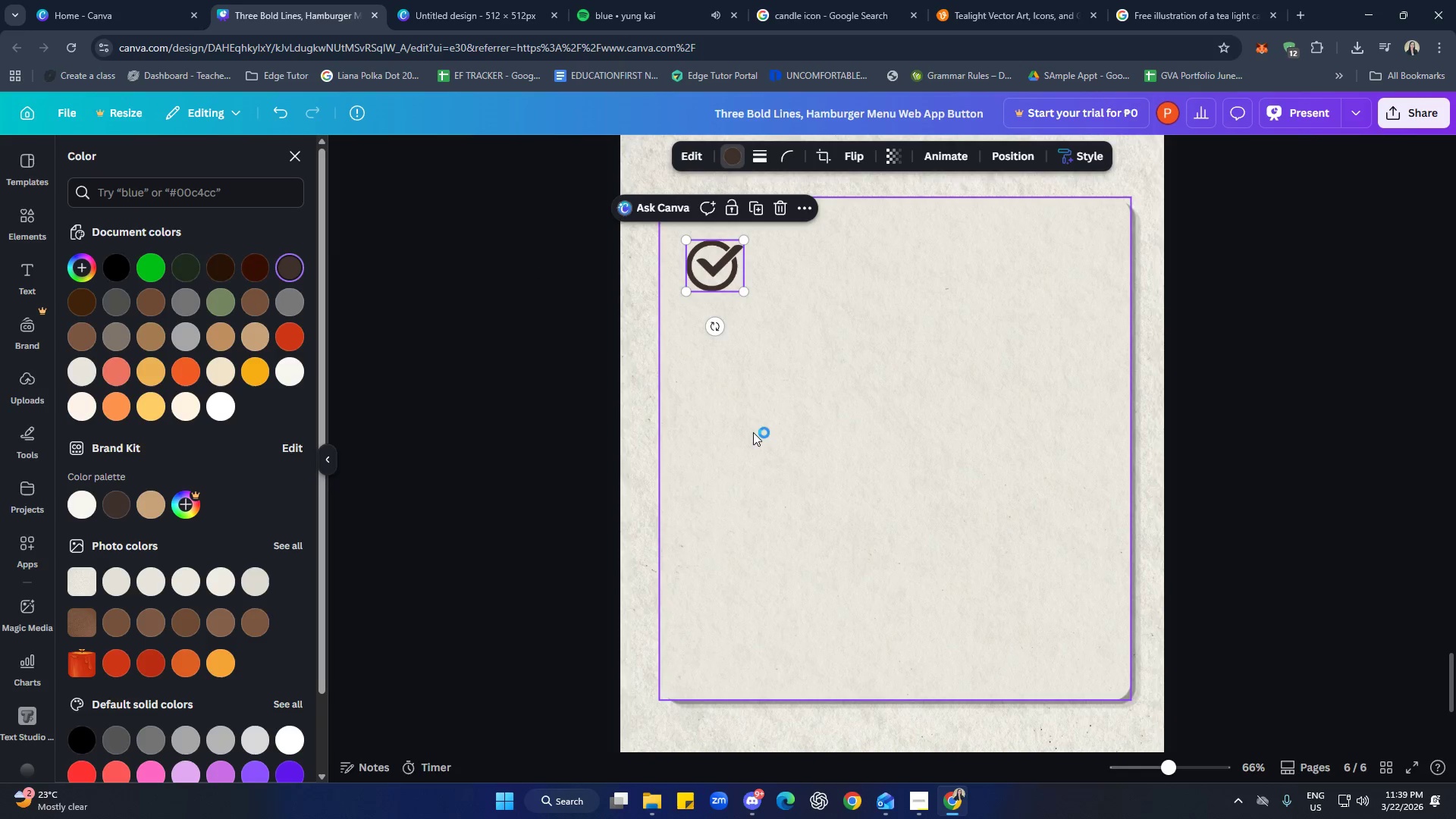 
left_click([773, 434])
 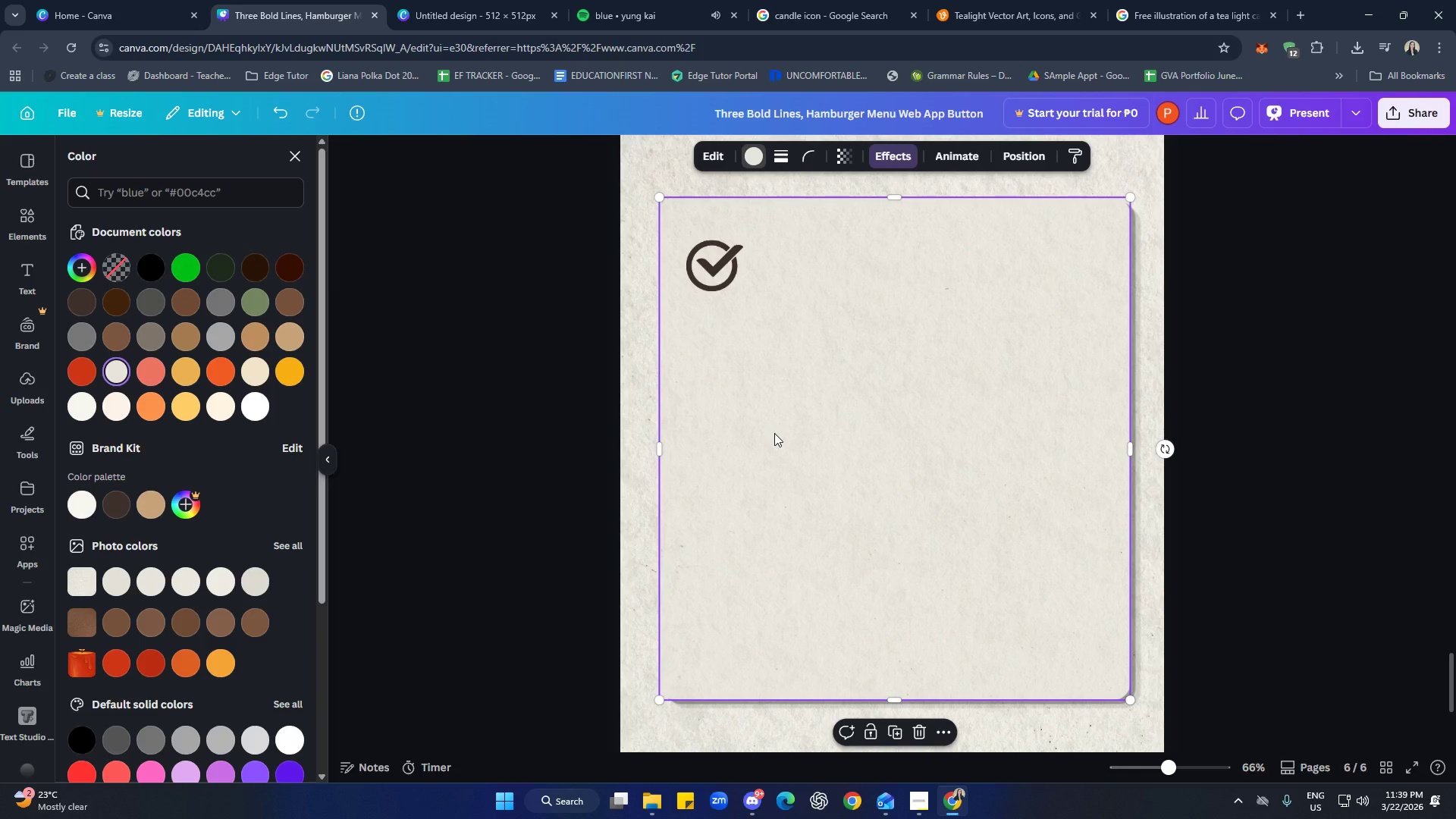 
wait(9.98)
 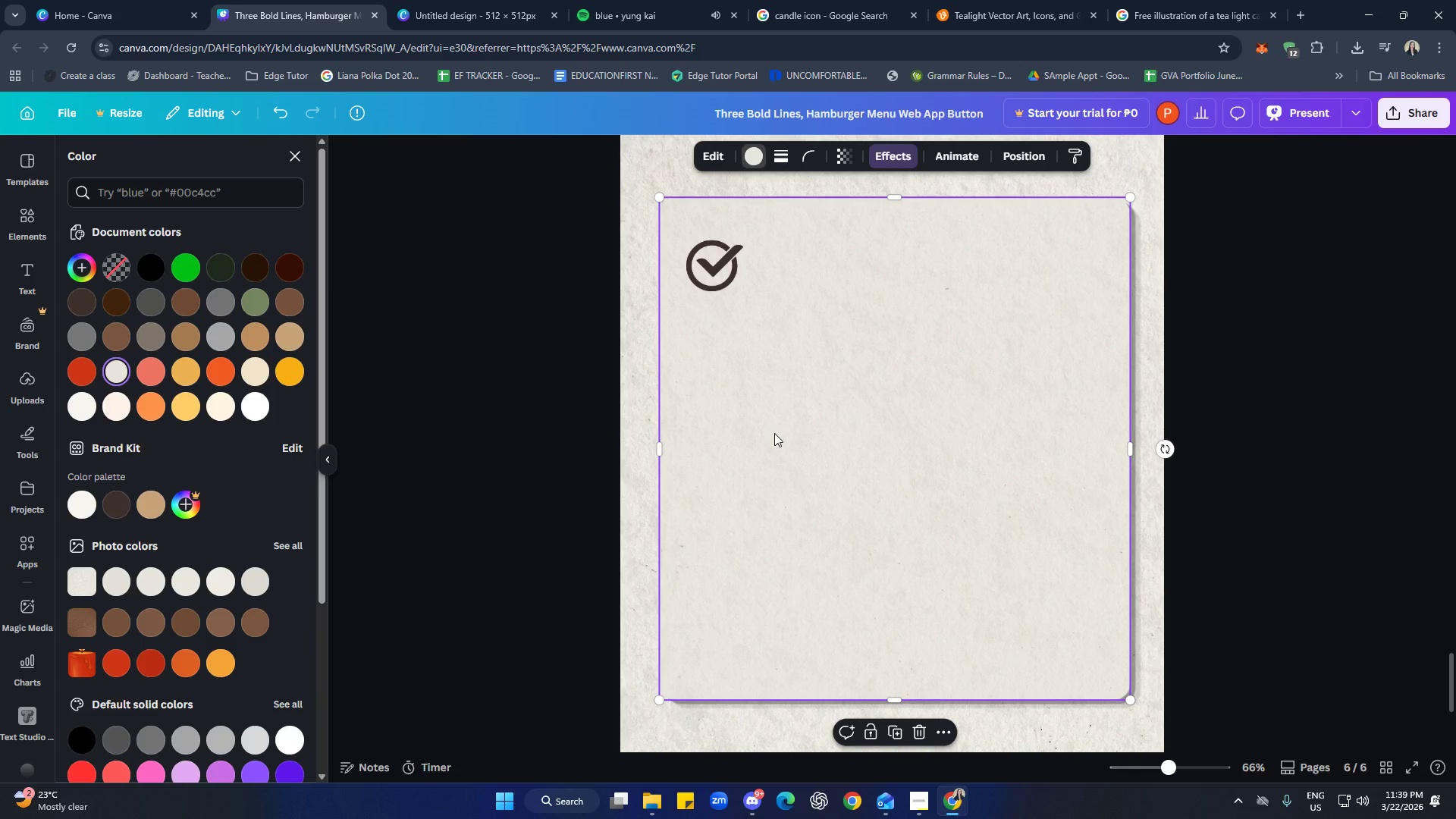 
left_click([918, 806])